 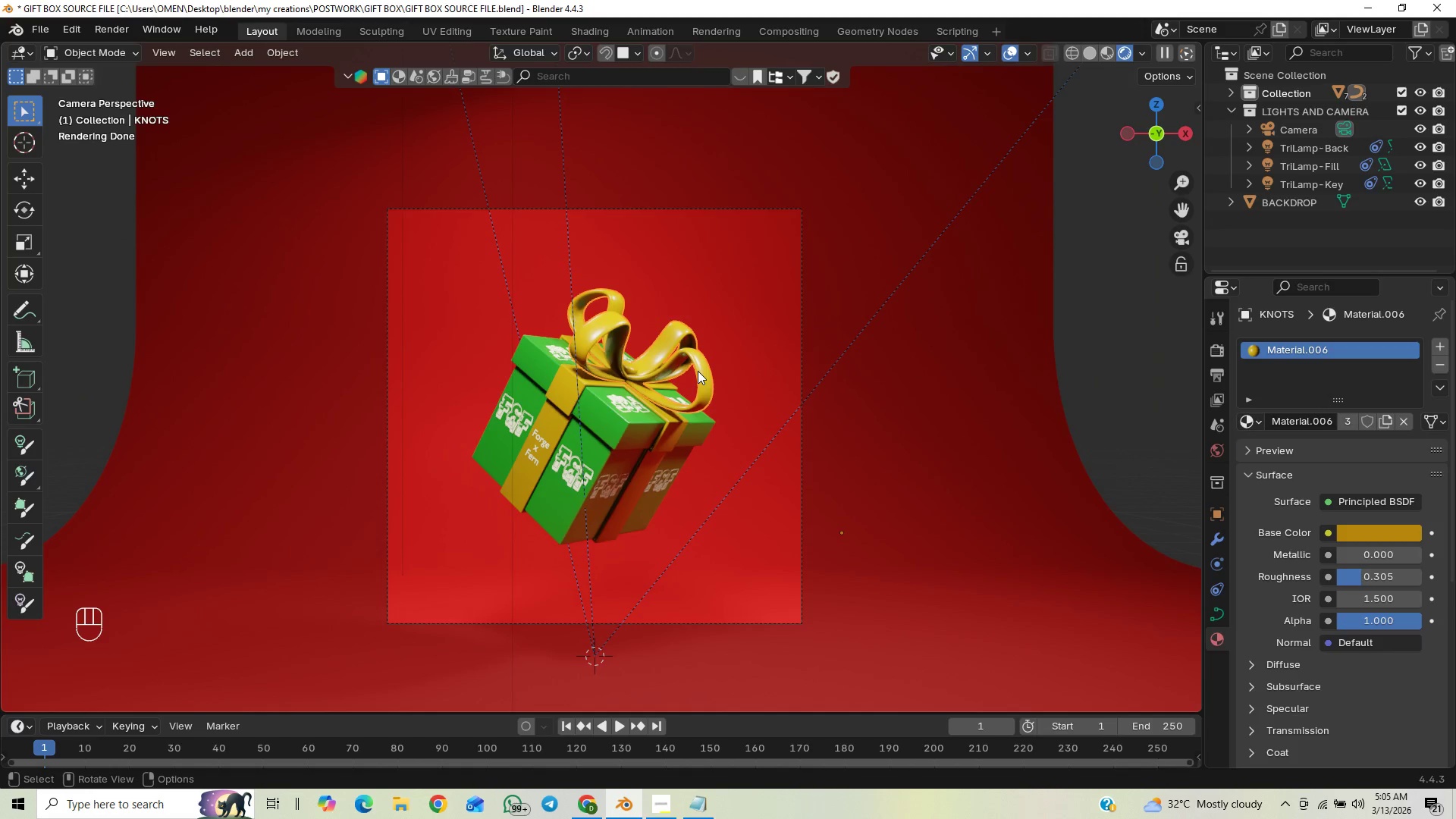 
left_click([827, 383])
 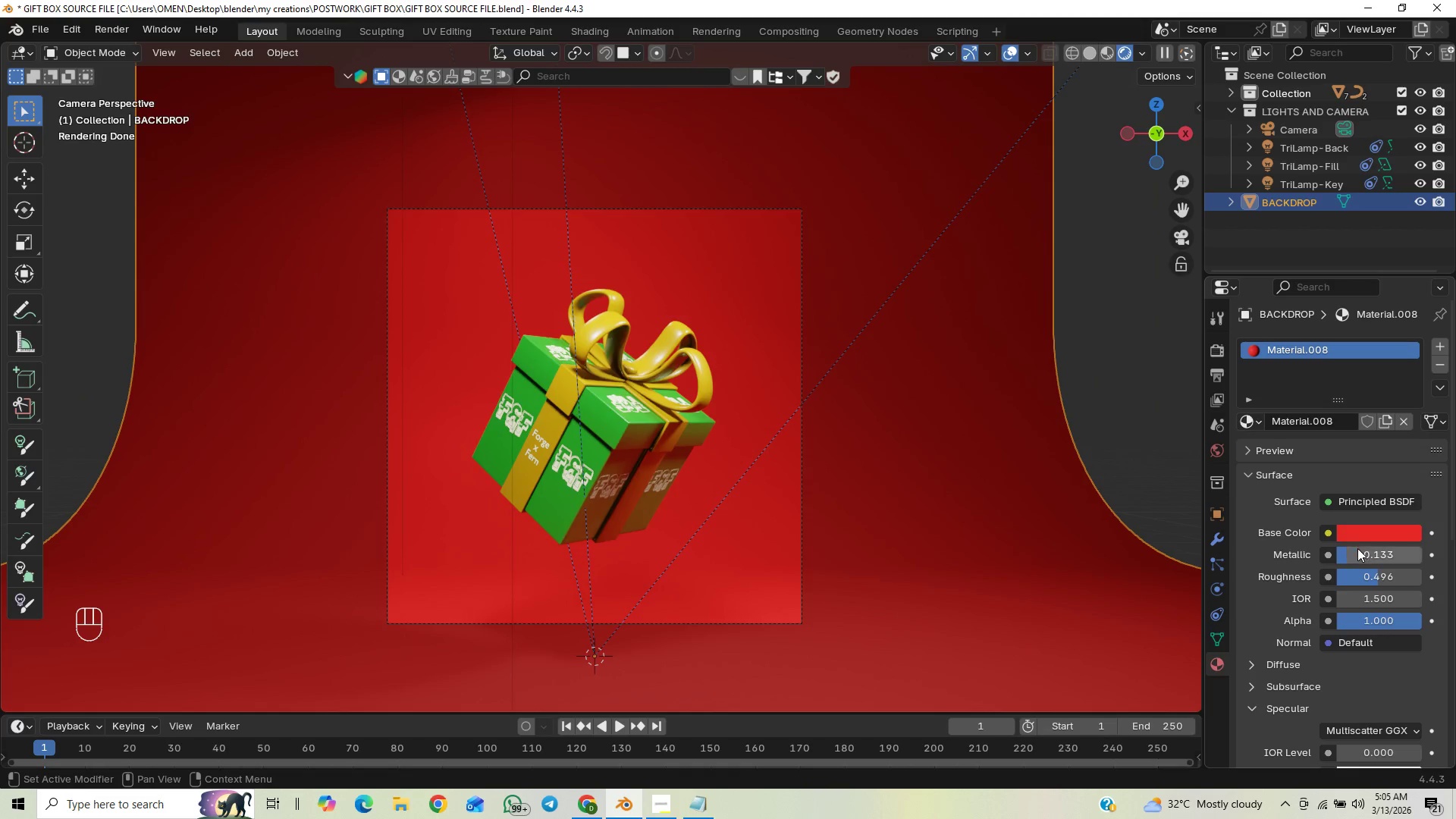 
left_click_drag(start_coordinate=[1356, 554], to_coordinate=[138, 561])
 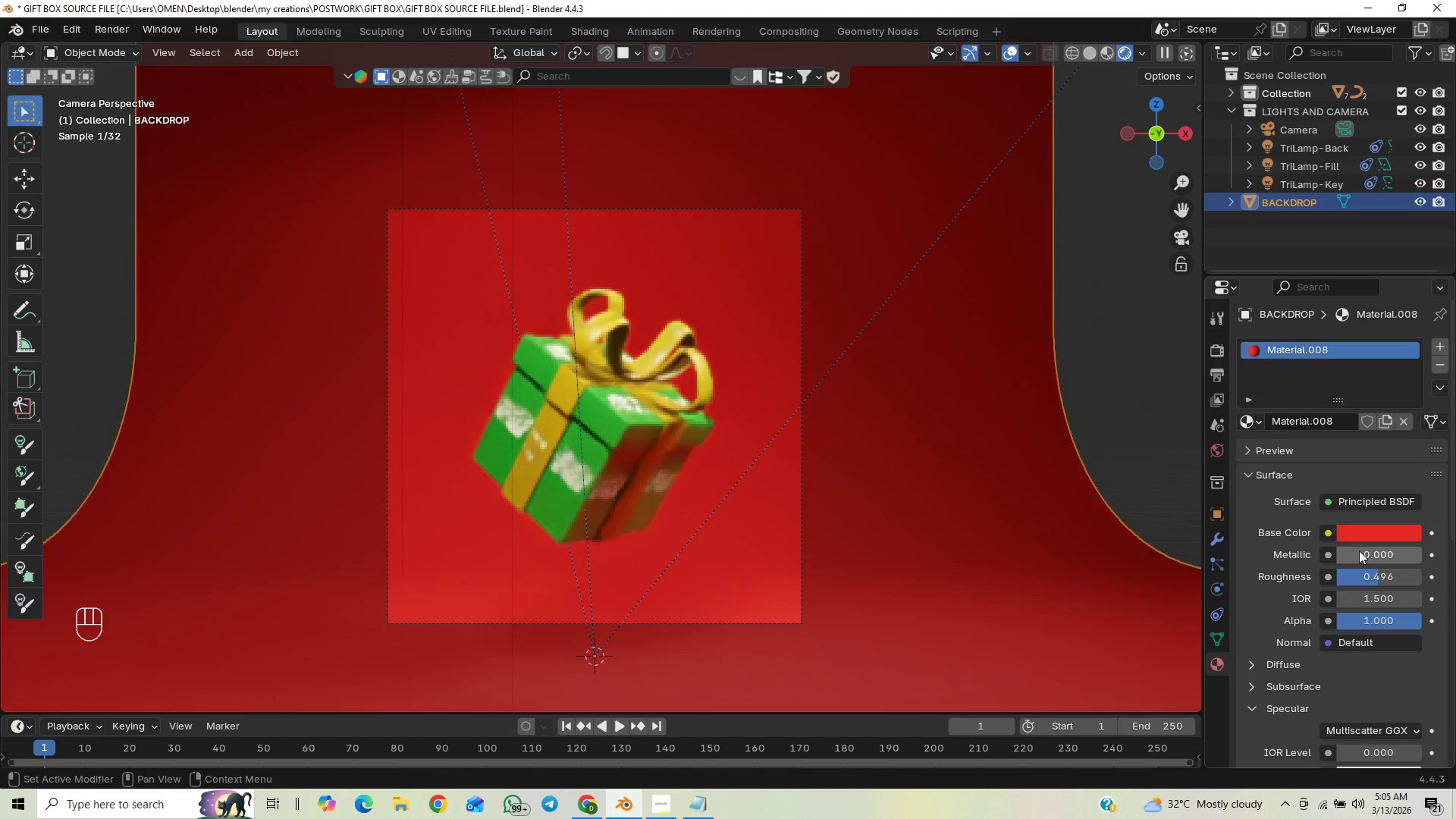 
left_click_drag(start_coordinate=[1359, 551], to_coordinate=[1204, 563])
 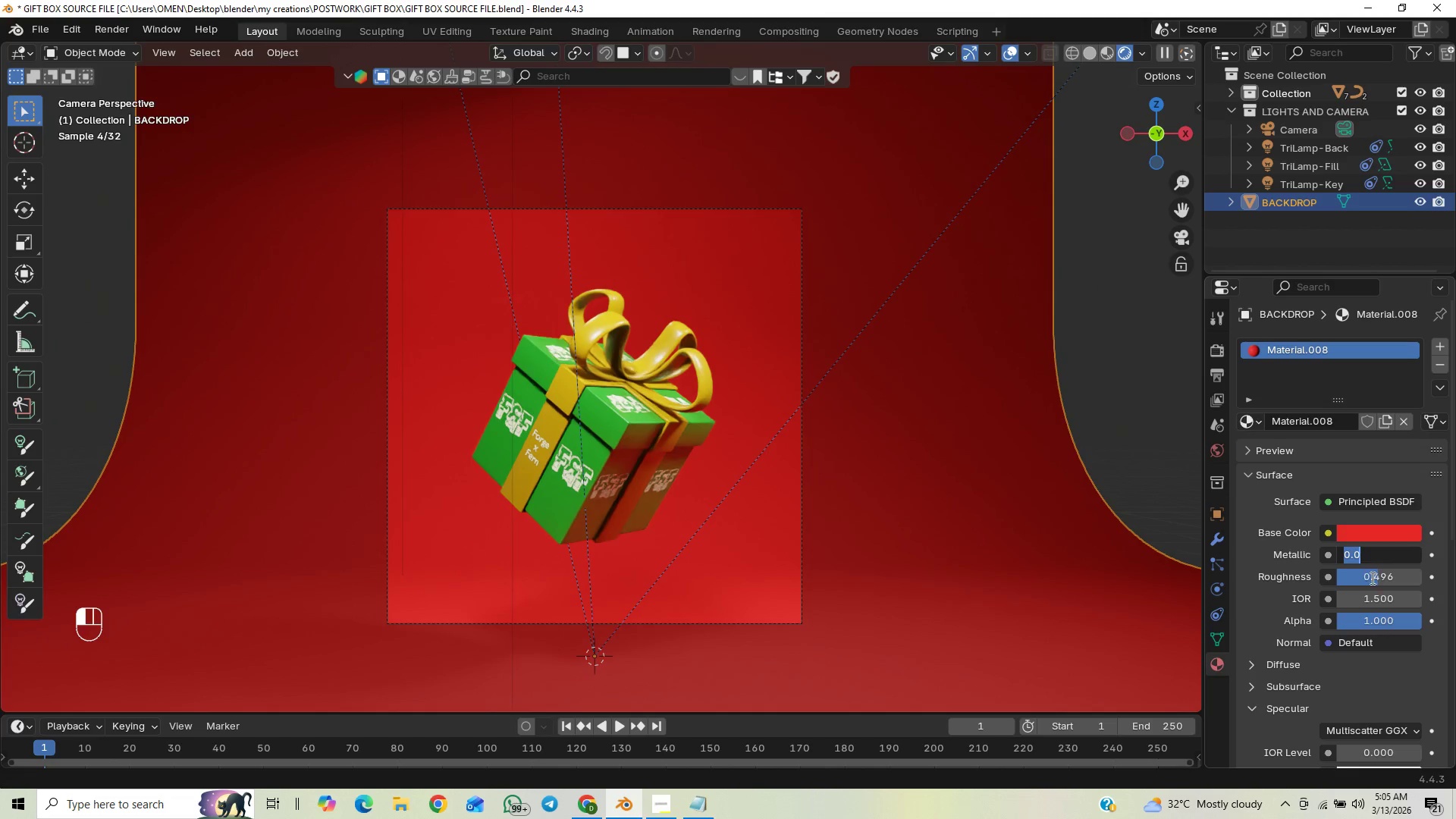 
left_click([1255, 591])
 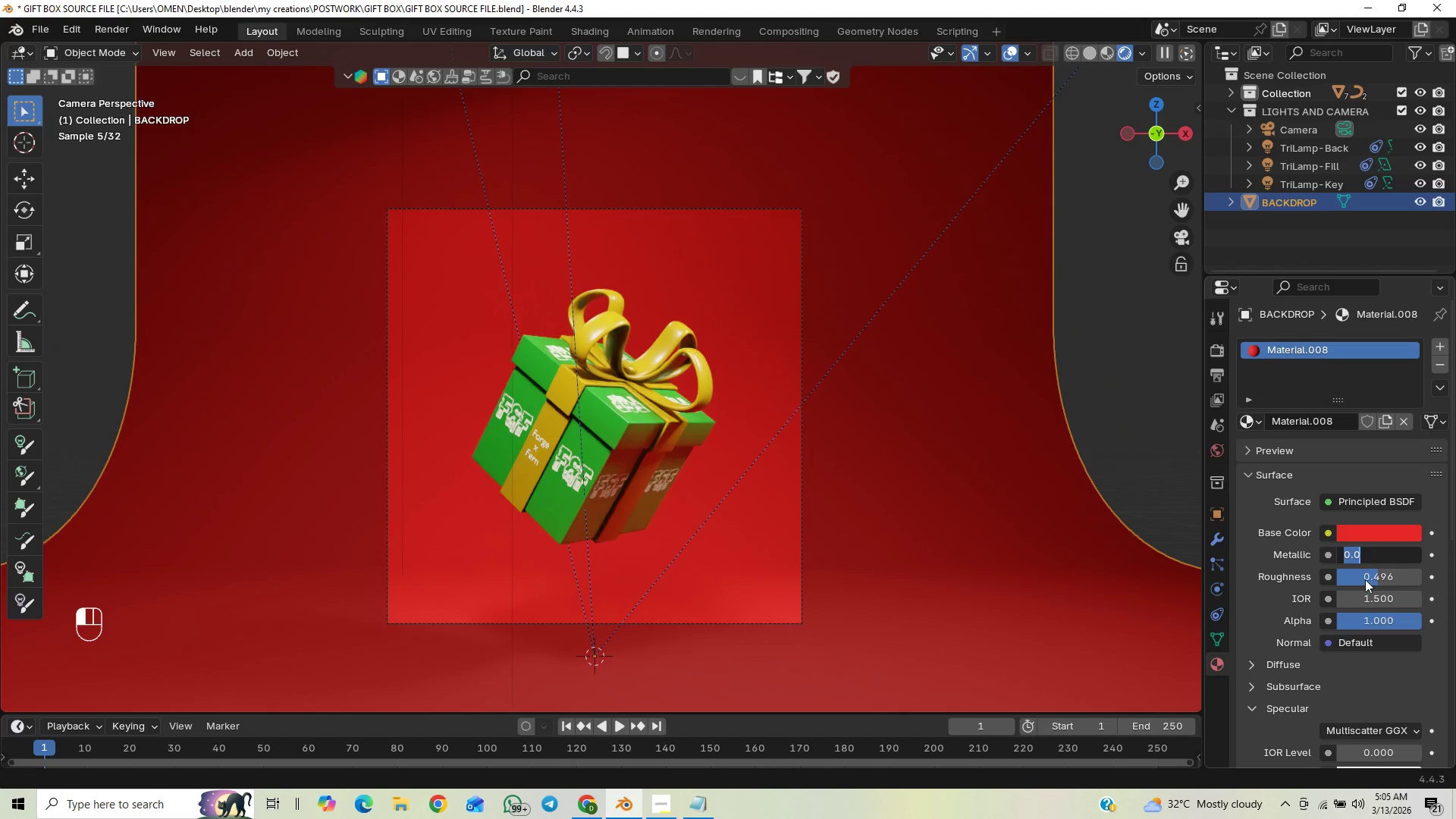 
left_click([1281, 613])
 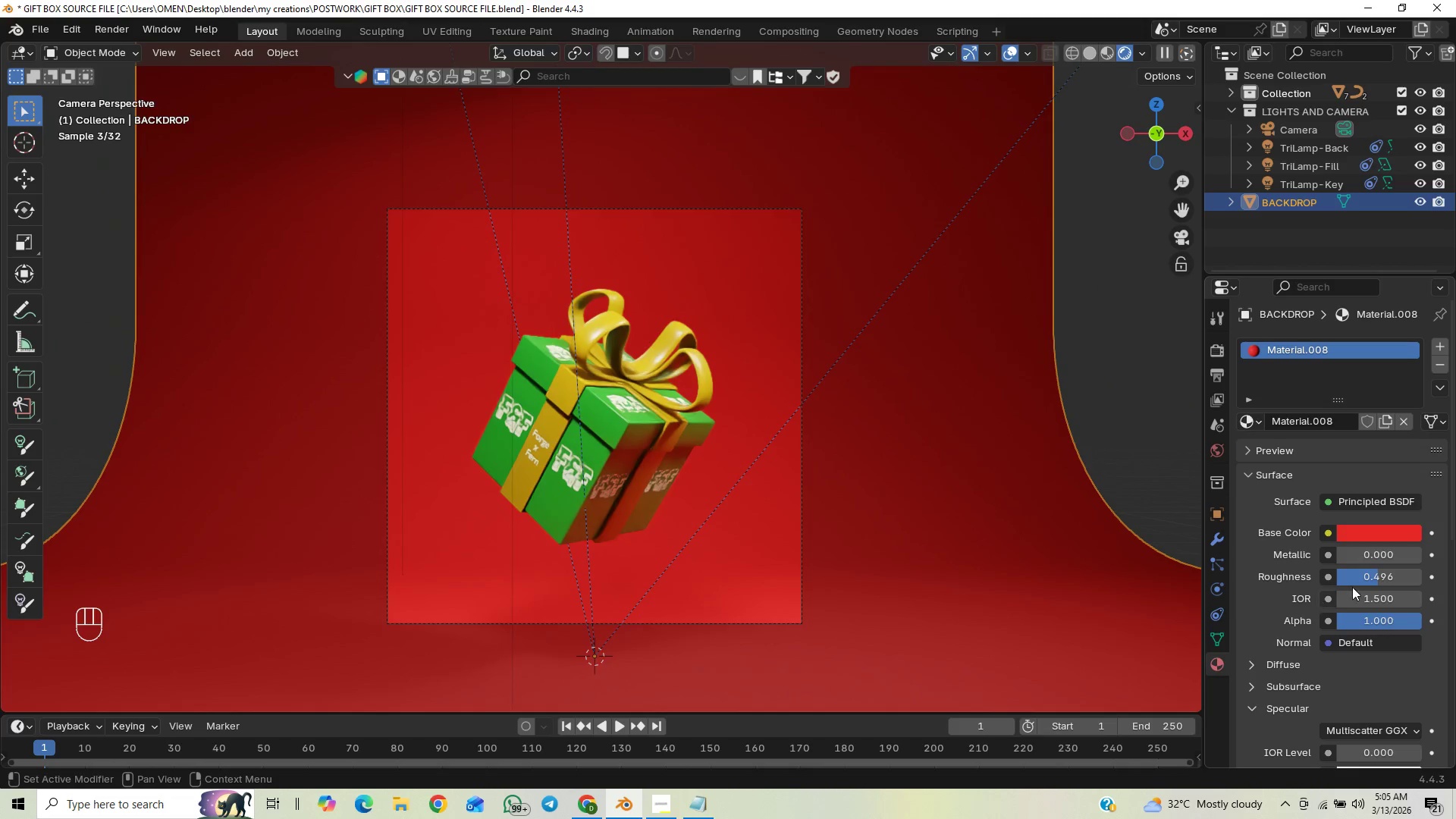 
left_click_drag(start_coordinate=[1374, 578], to_coordinate=[179, 595])
 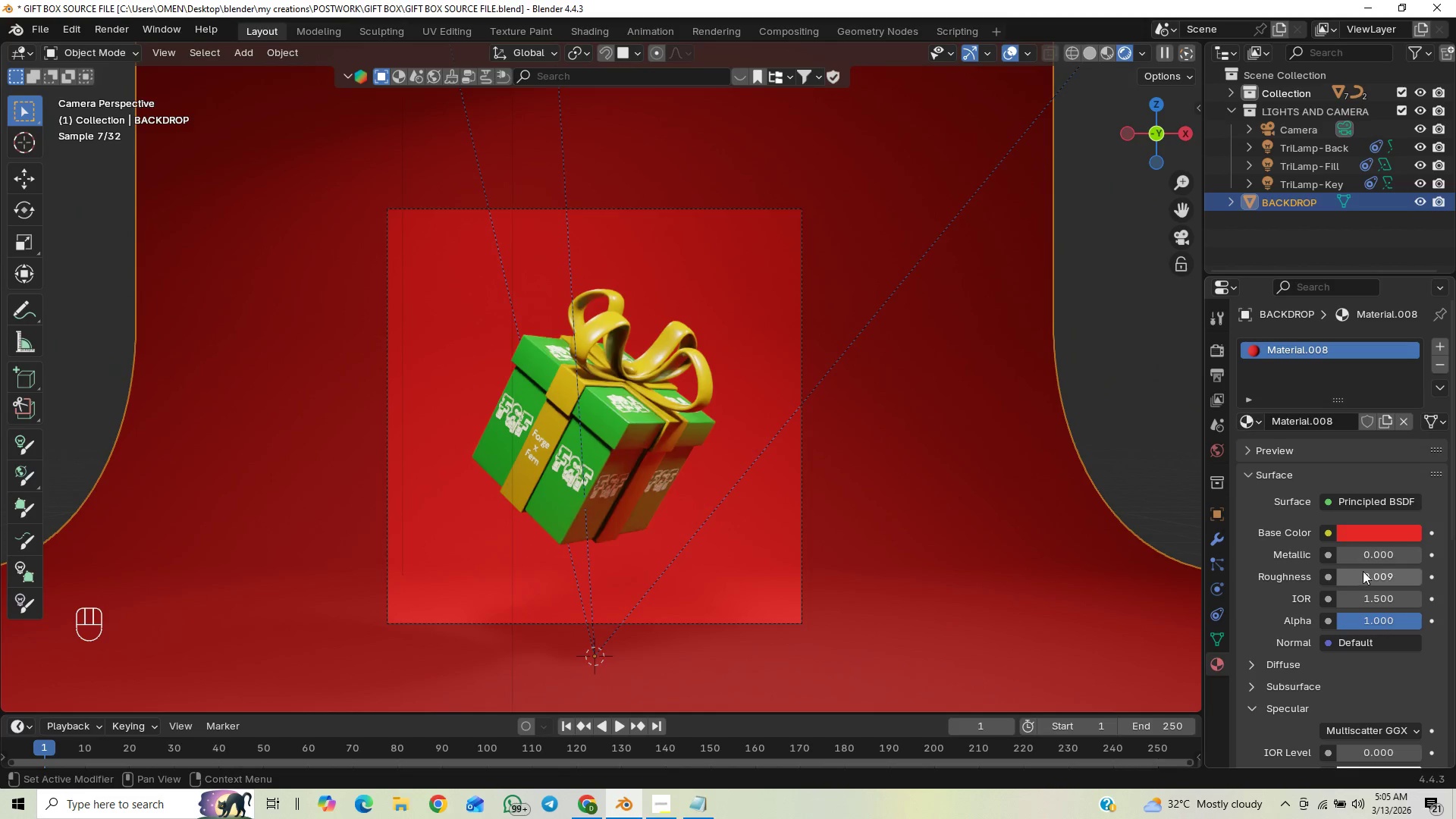 
left_click_drag(start_coordinate=[1359, 579], to_coordinate=[334, 582])
 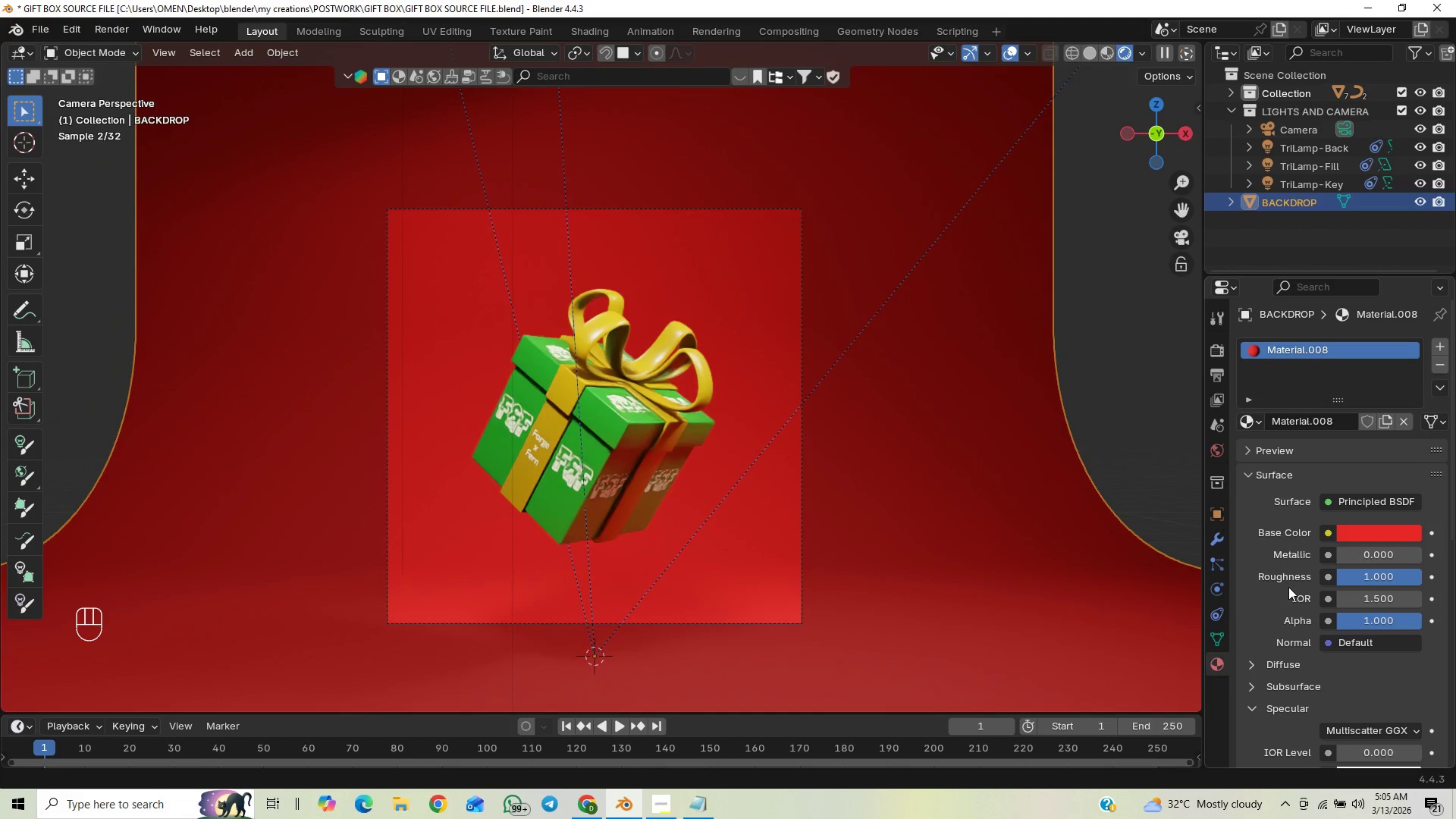 
key(Control+Z)
 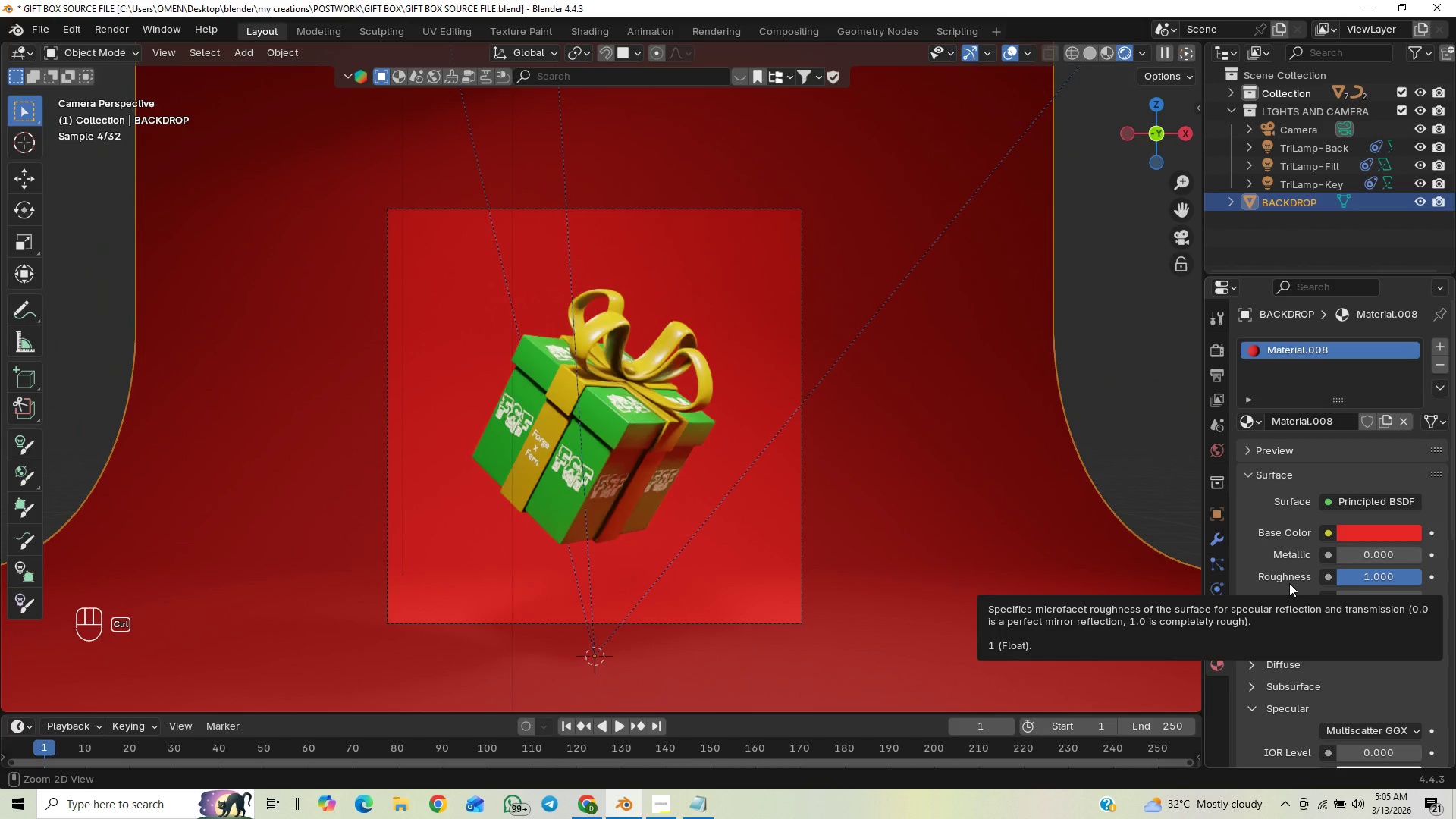 
key(Control+Z)
 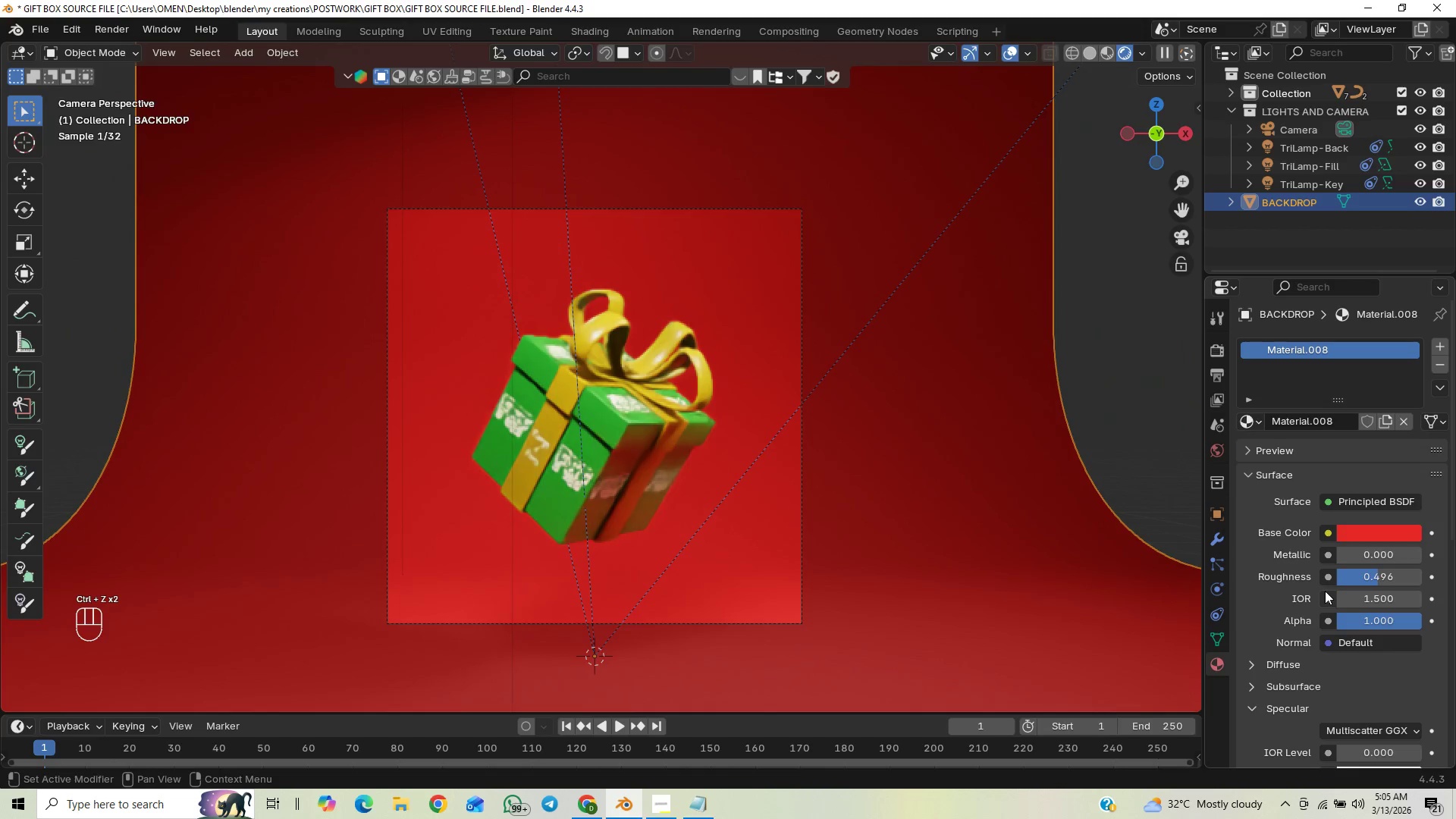 
wait(5.97)
 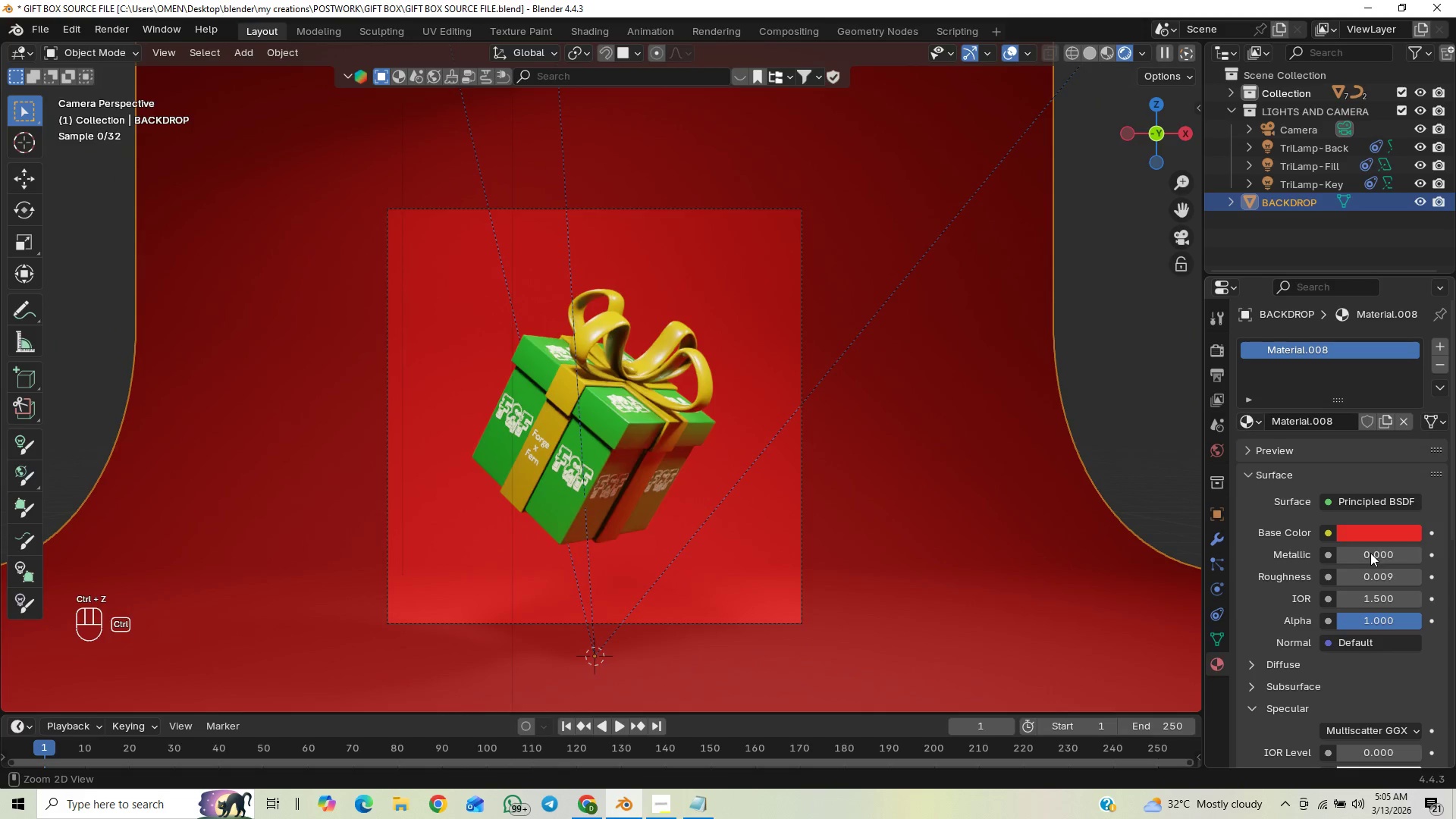 
left_click([1362, 533])
 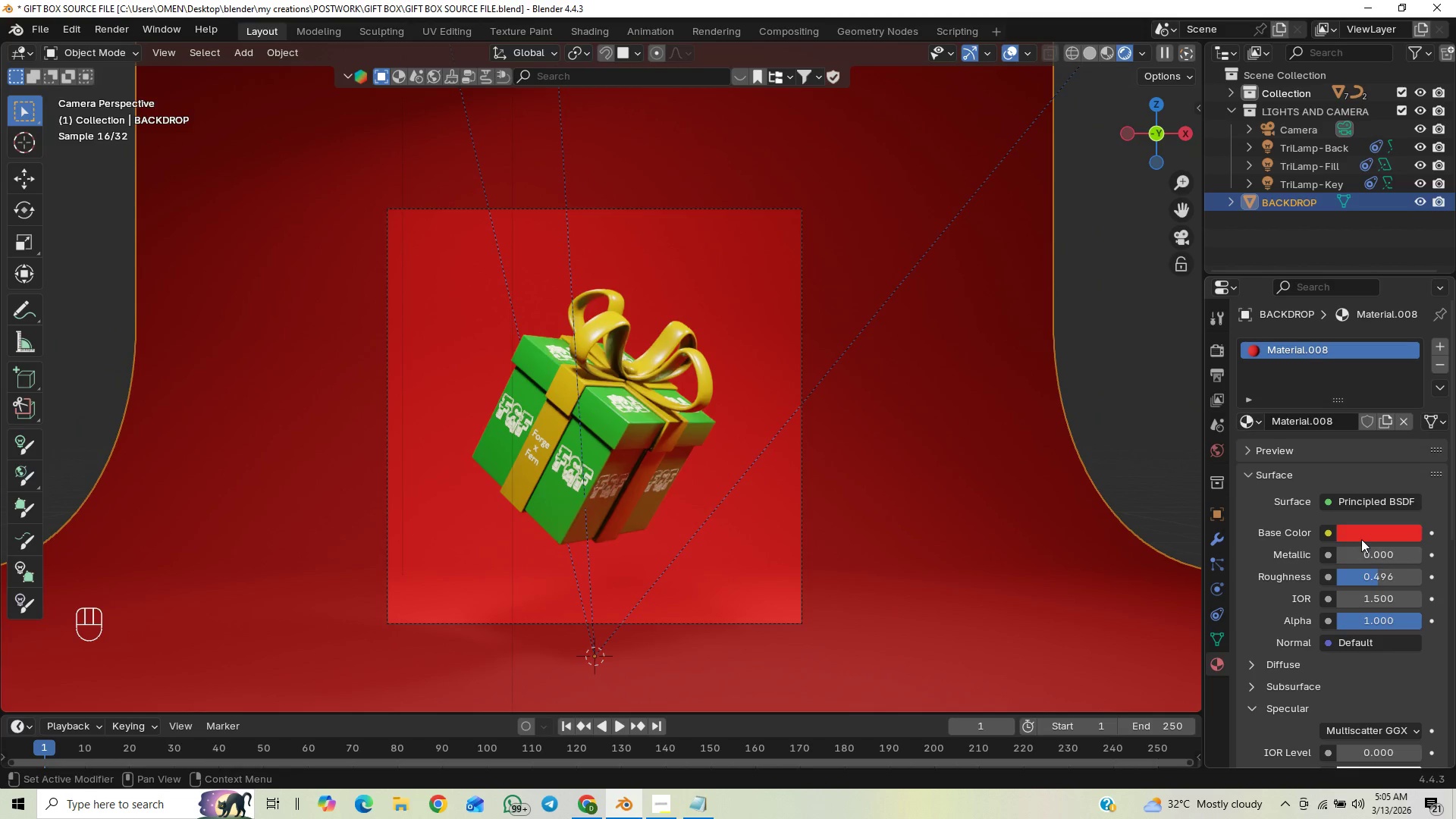 
wait(7.59)
 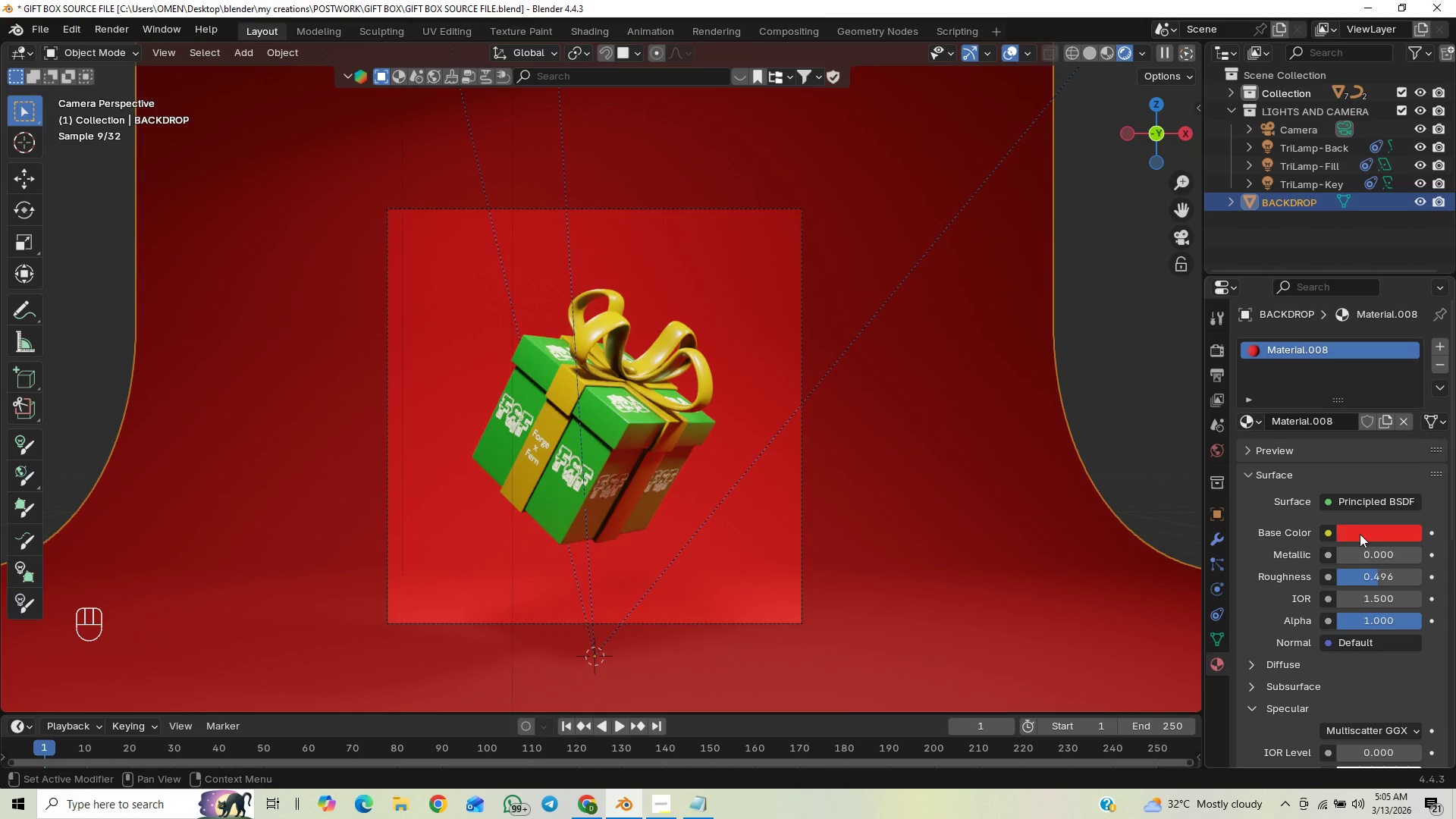 
left_click([1368, 529])
 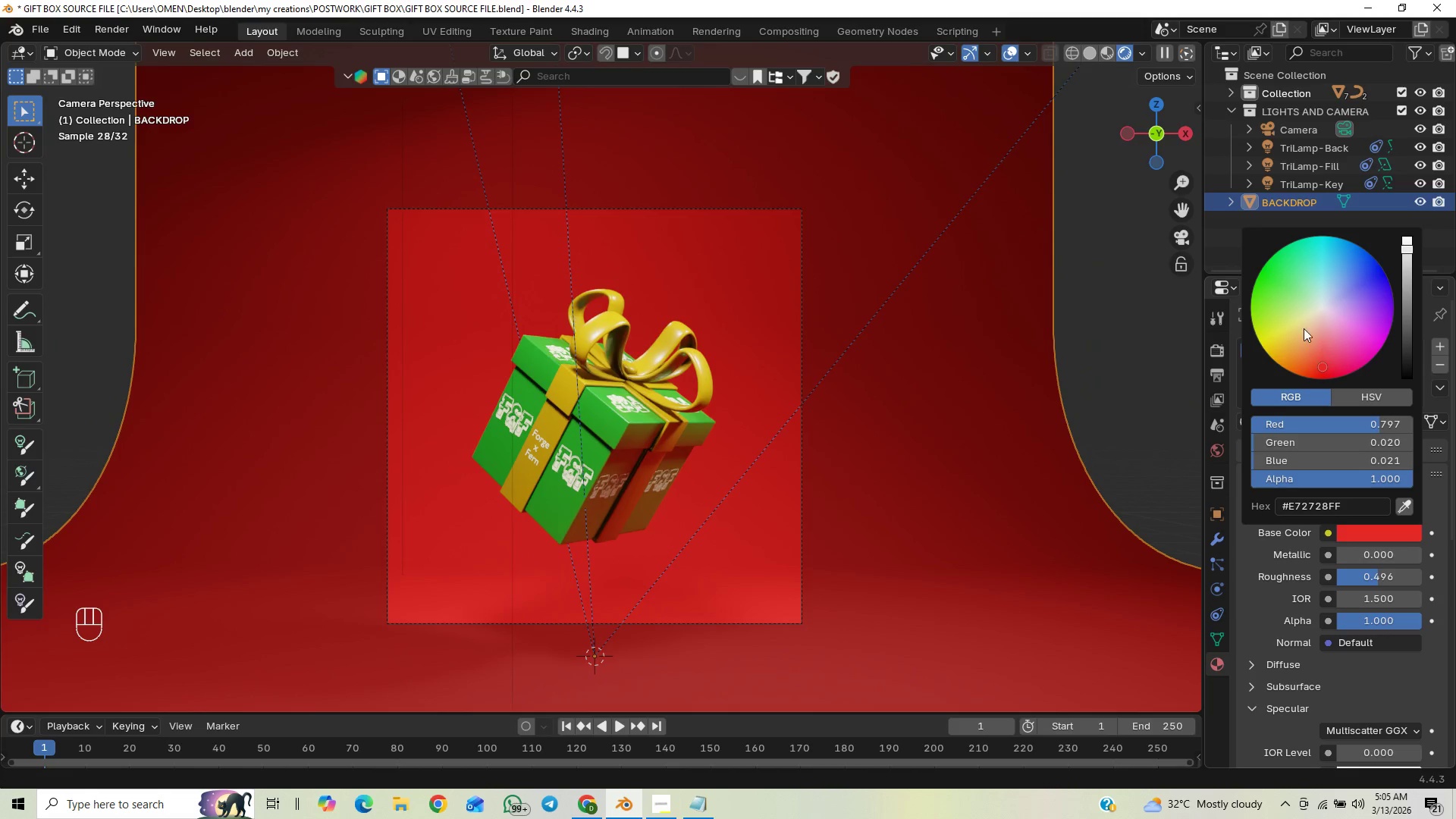 
left_click([1299, 346])
 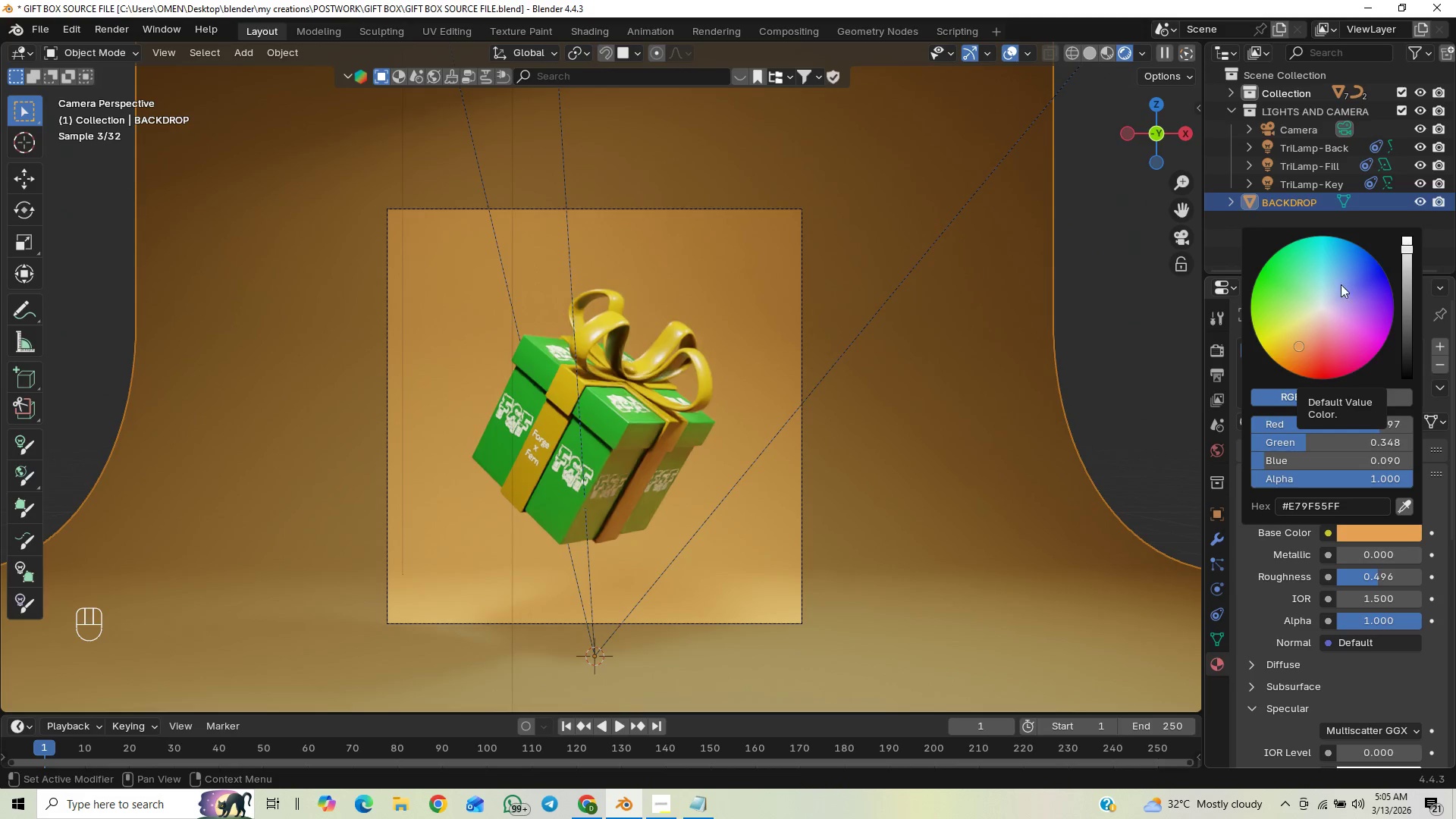 
left_click([1282, 271])
 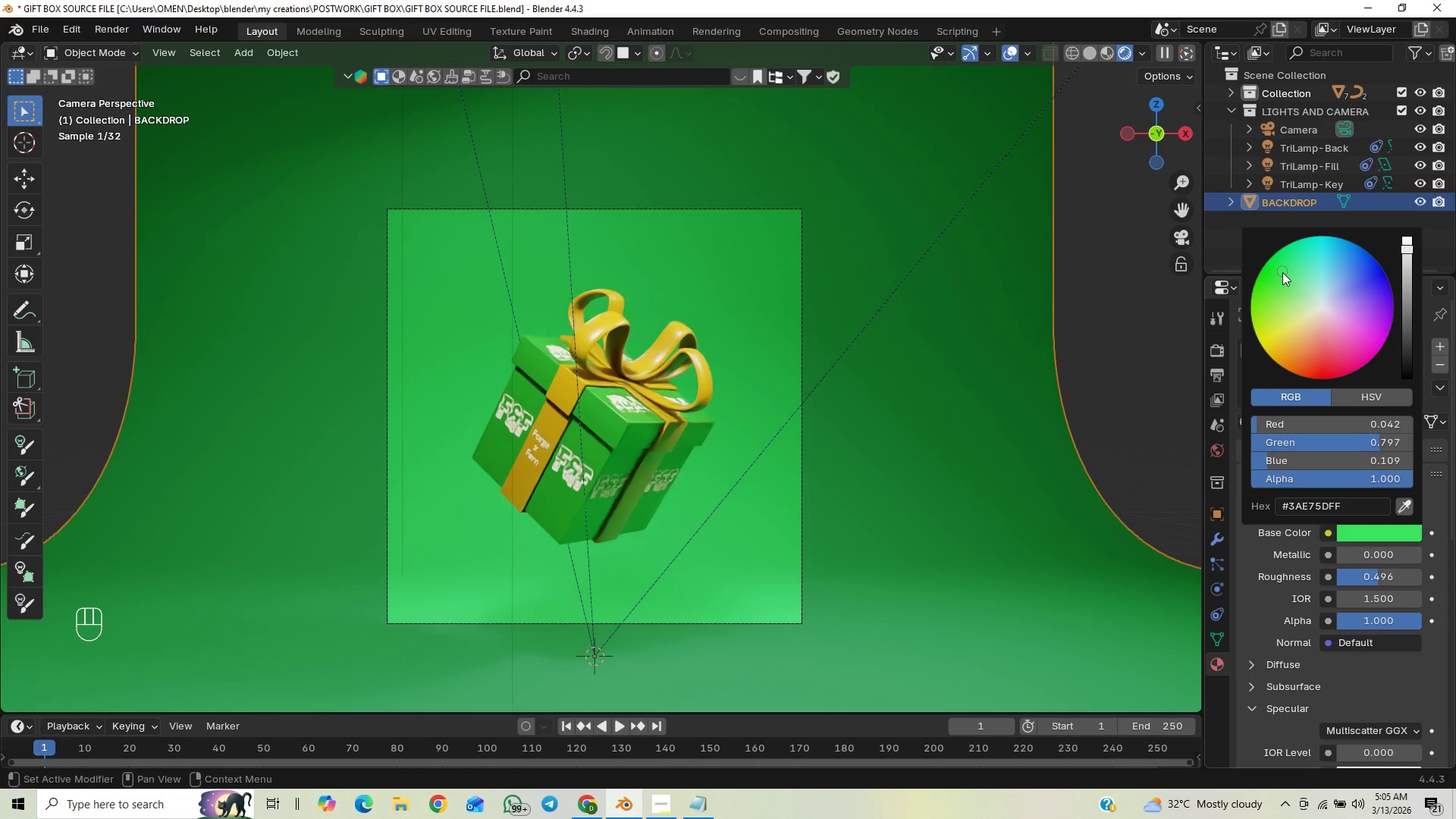 
left_click([1311, 254])
 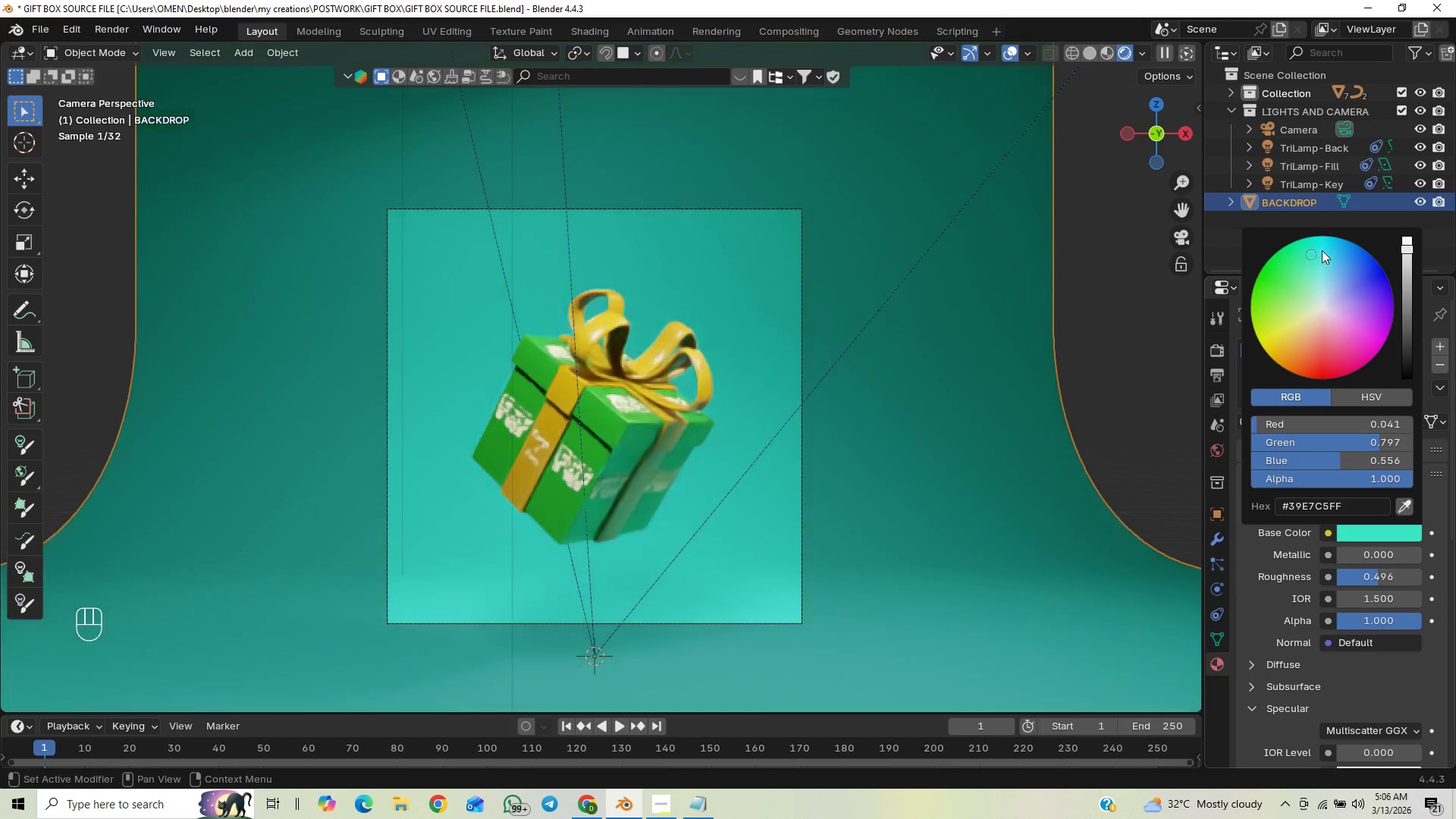 
left_click([1329, 249])
 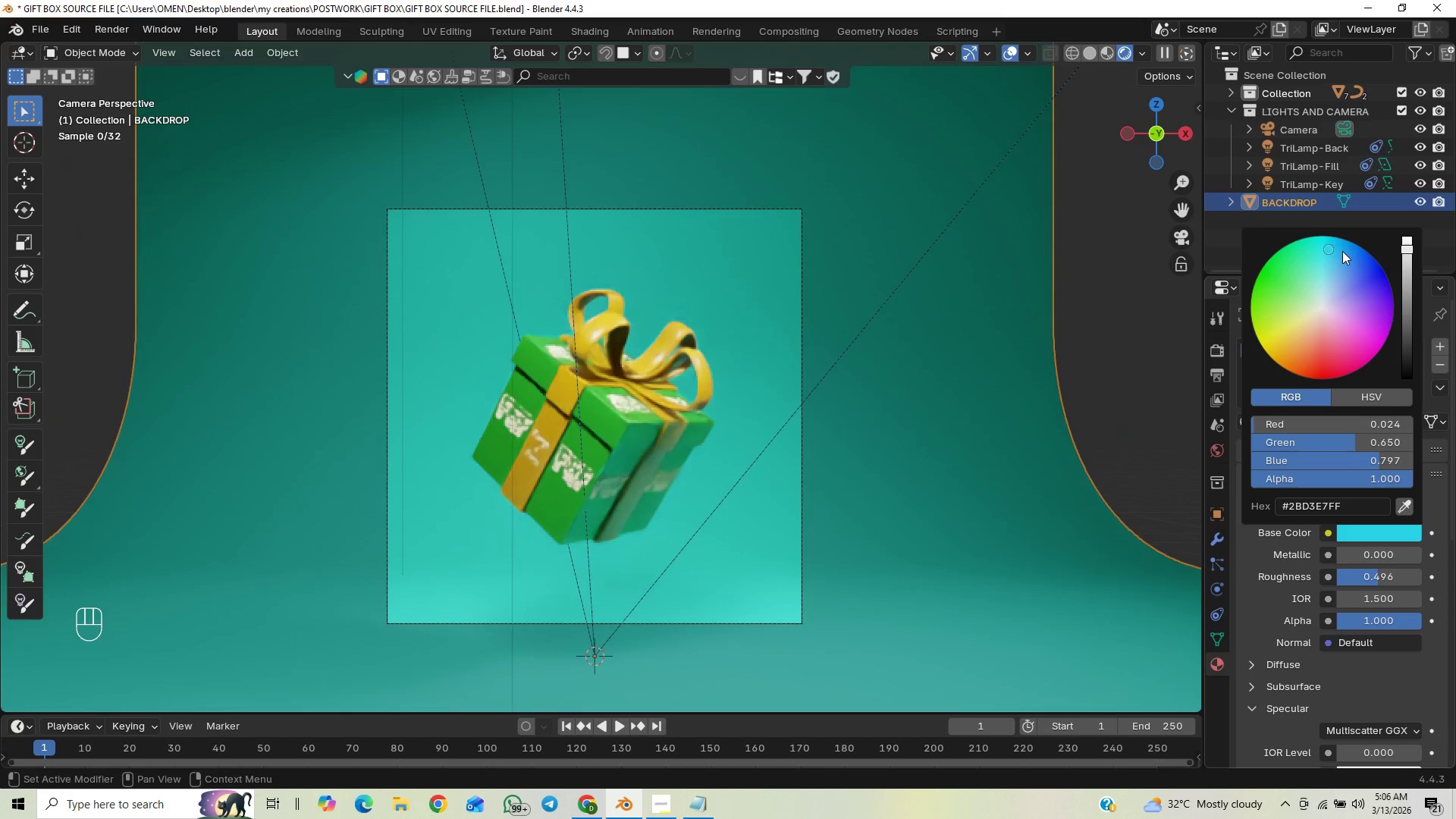 
left_click([1357, 259])
 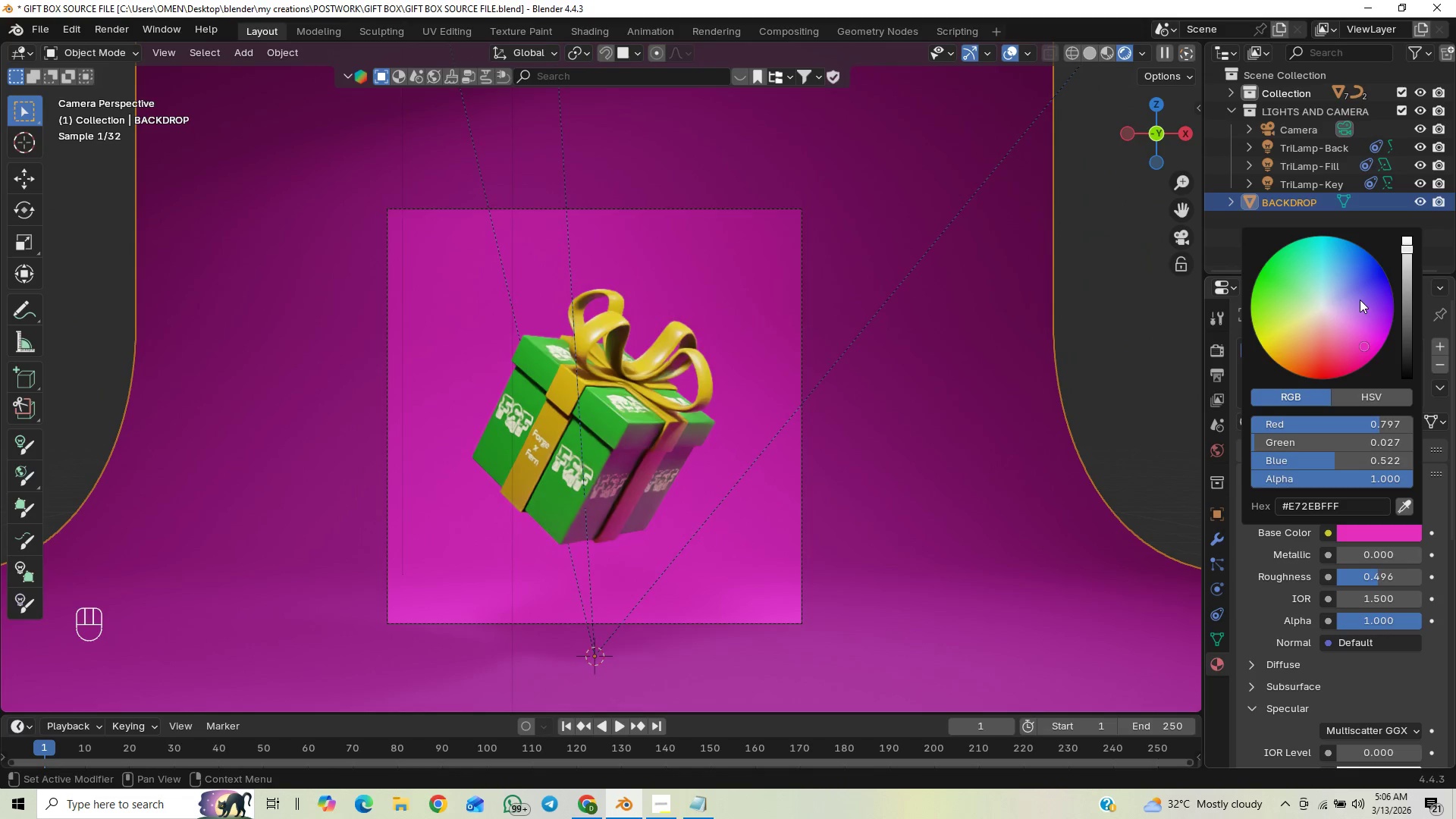 
wait(5.02)
 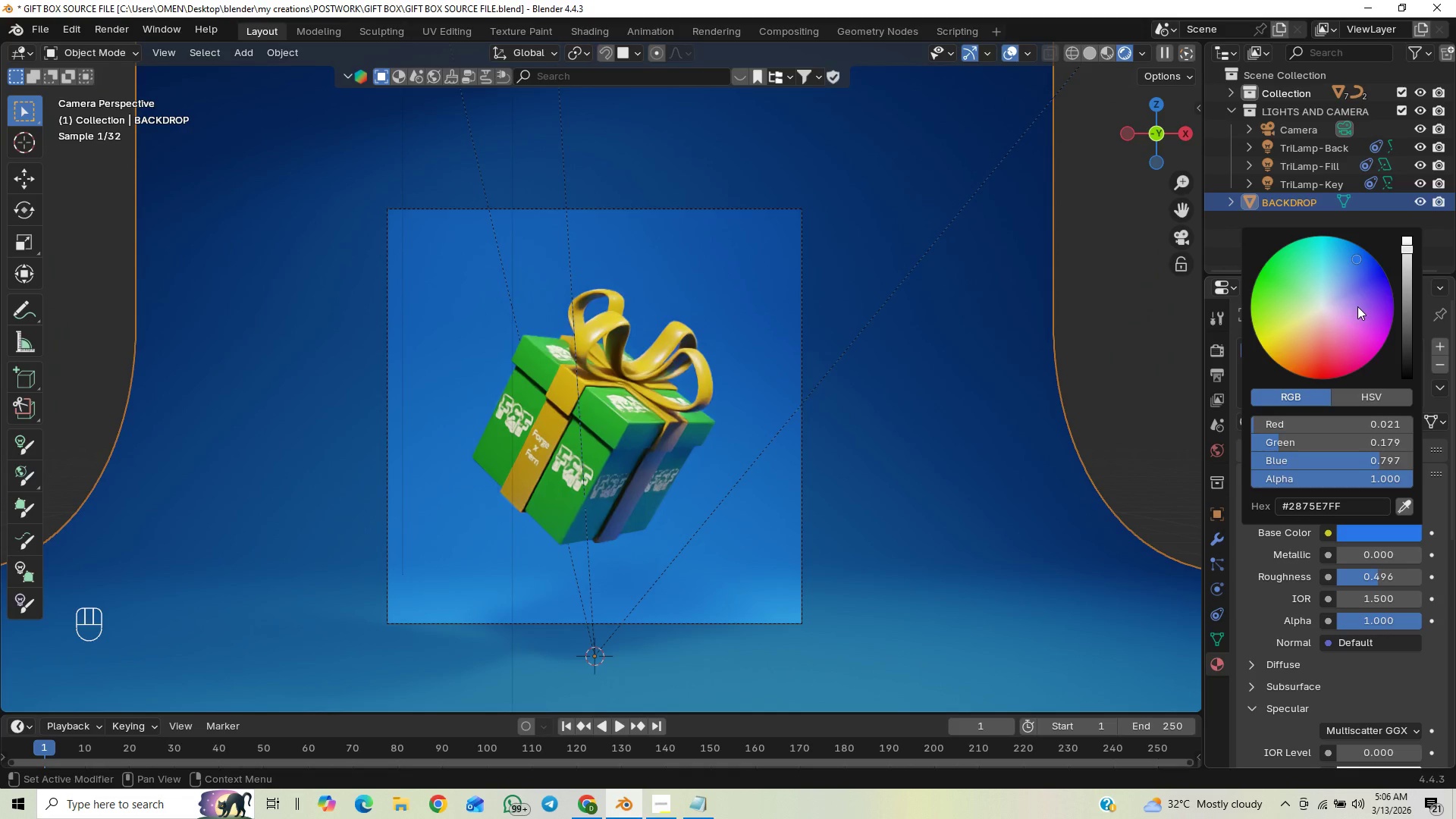 
left_click([1350, 323])
 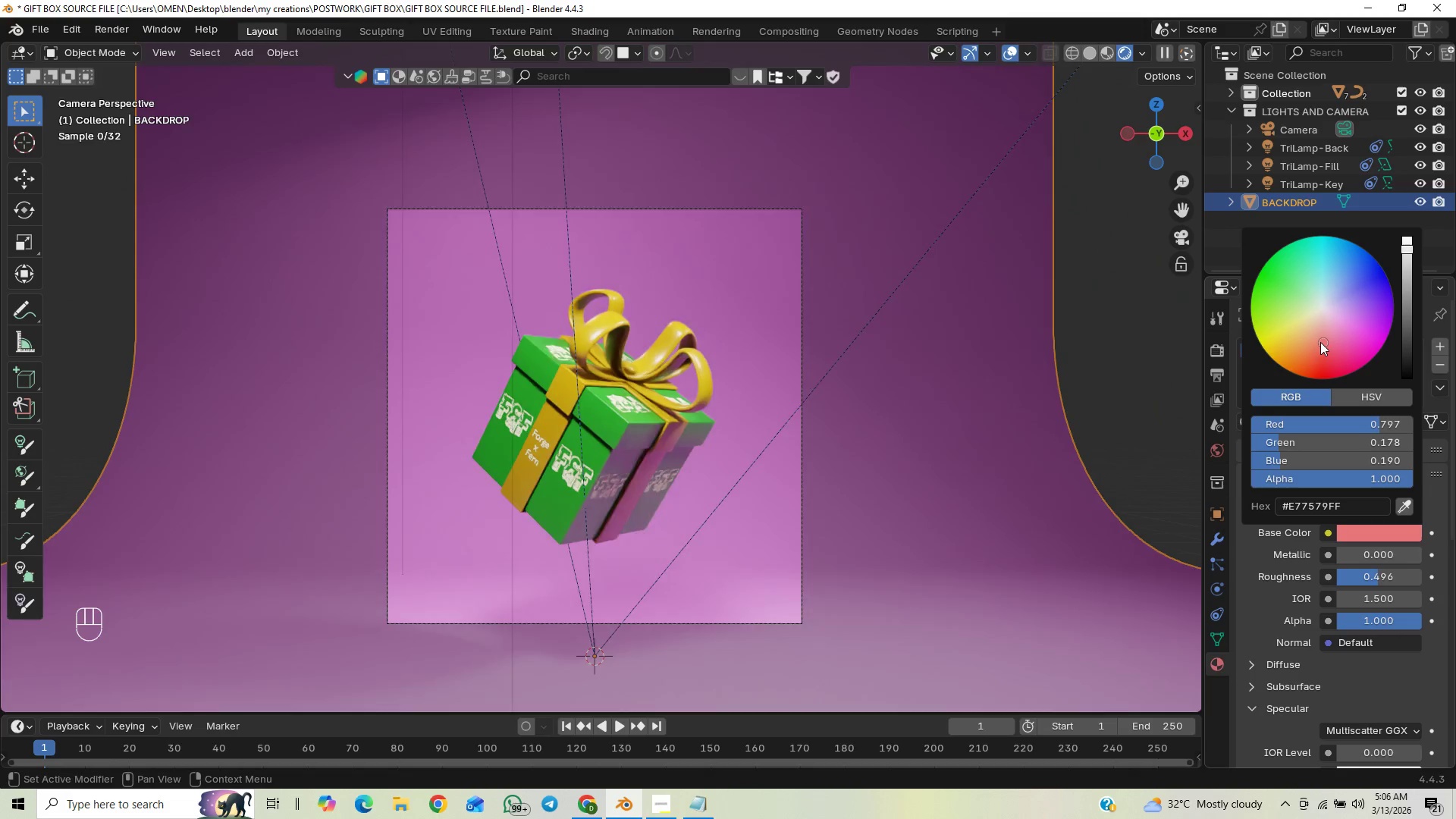 
left_click([1293, 334])
 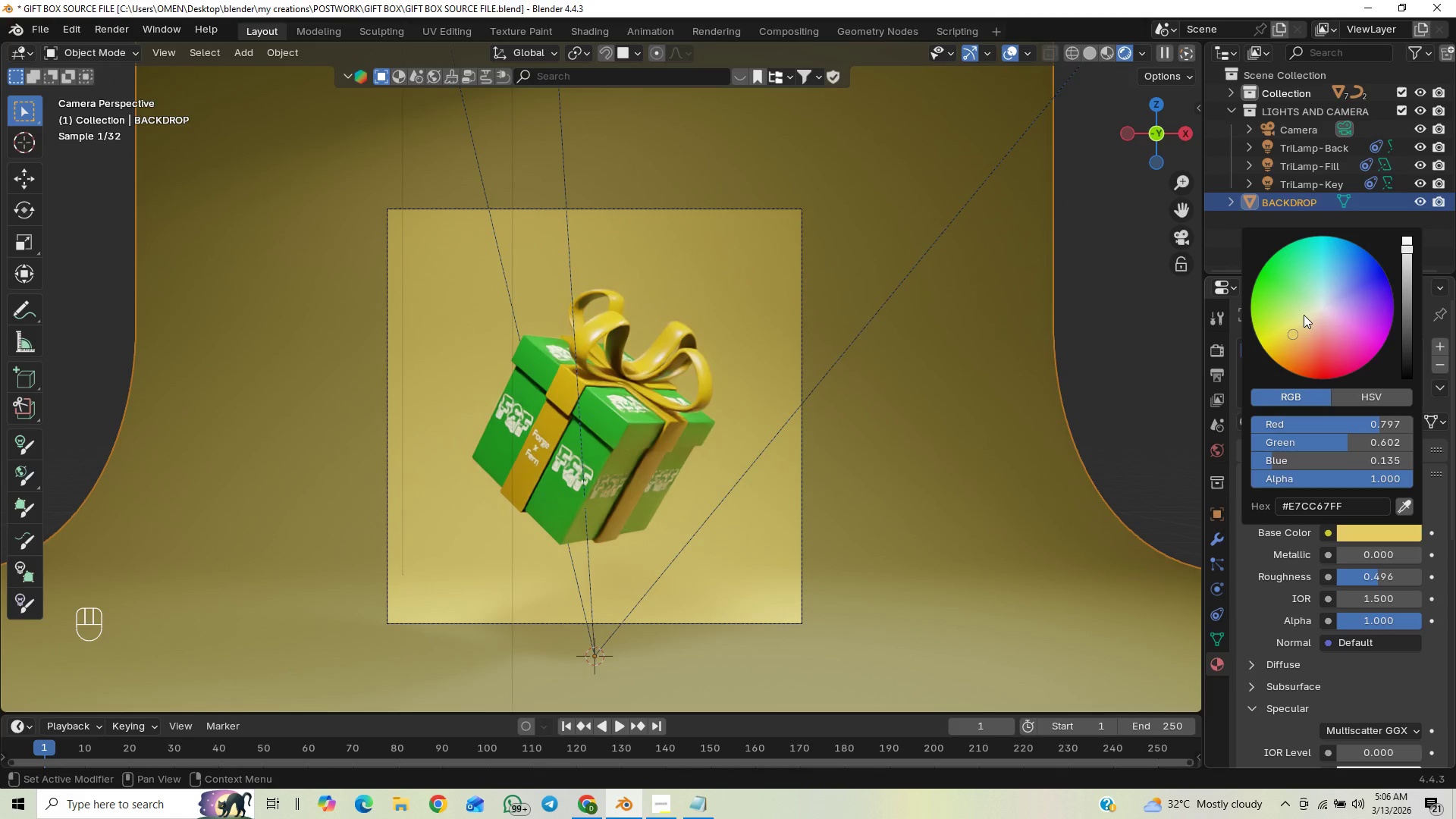 
left_click([1313, 310])
 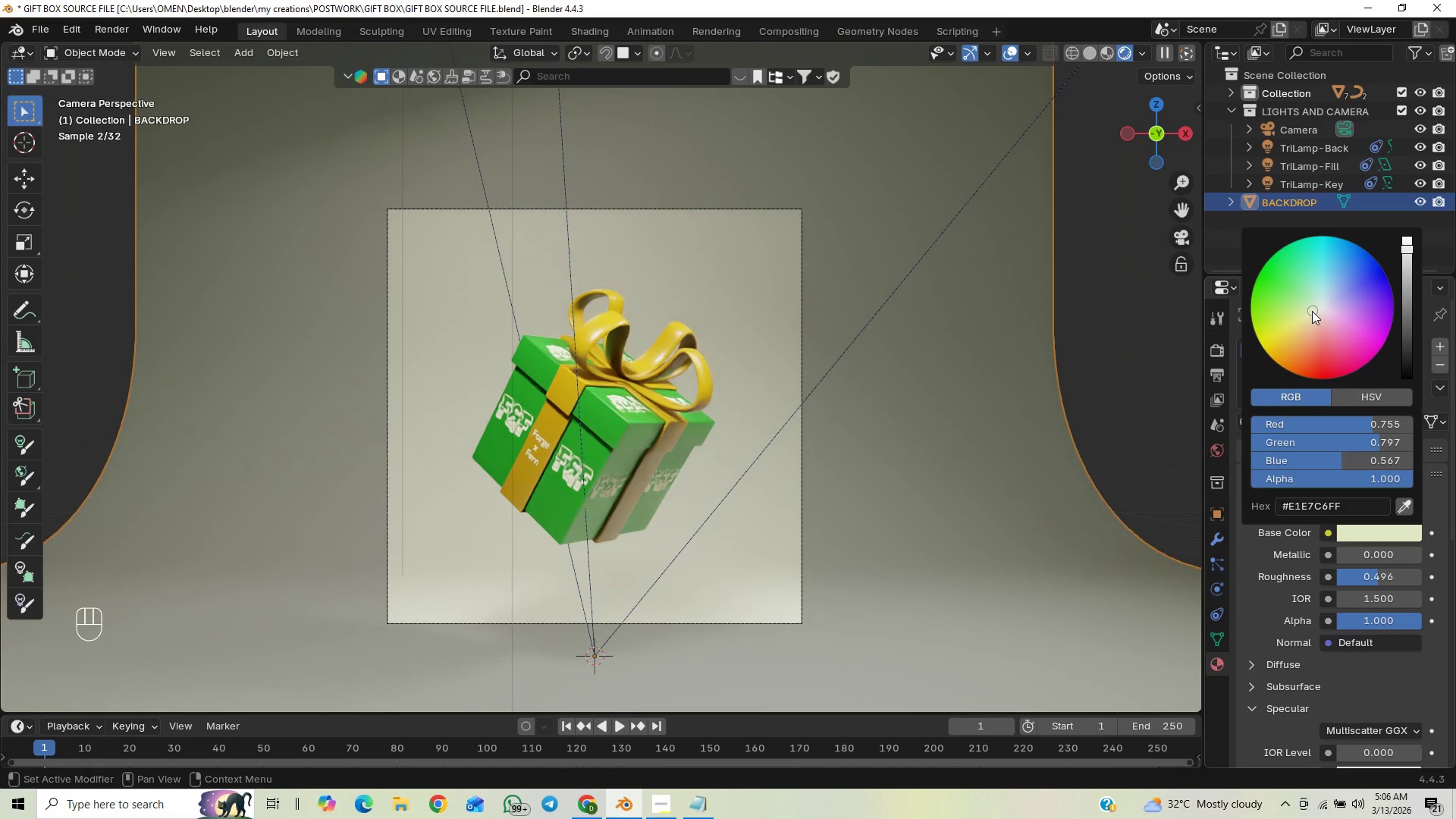 
left_click([1276, 333])
 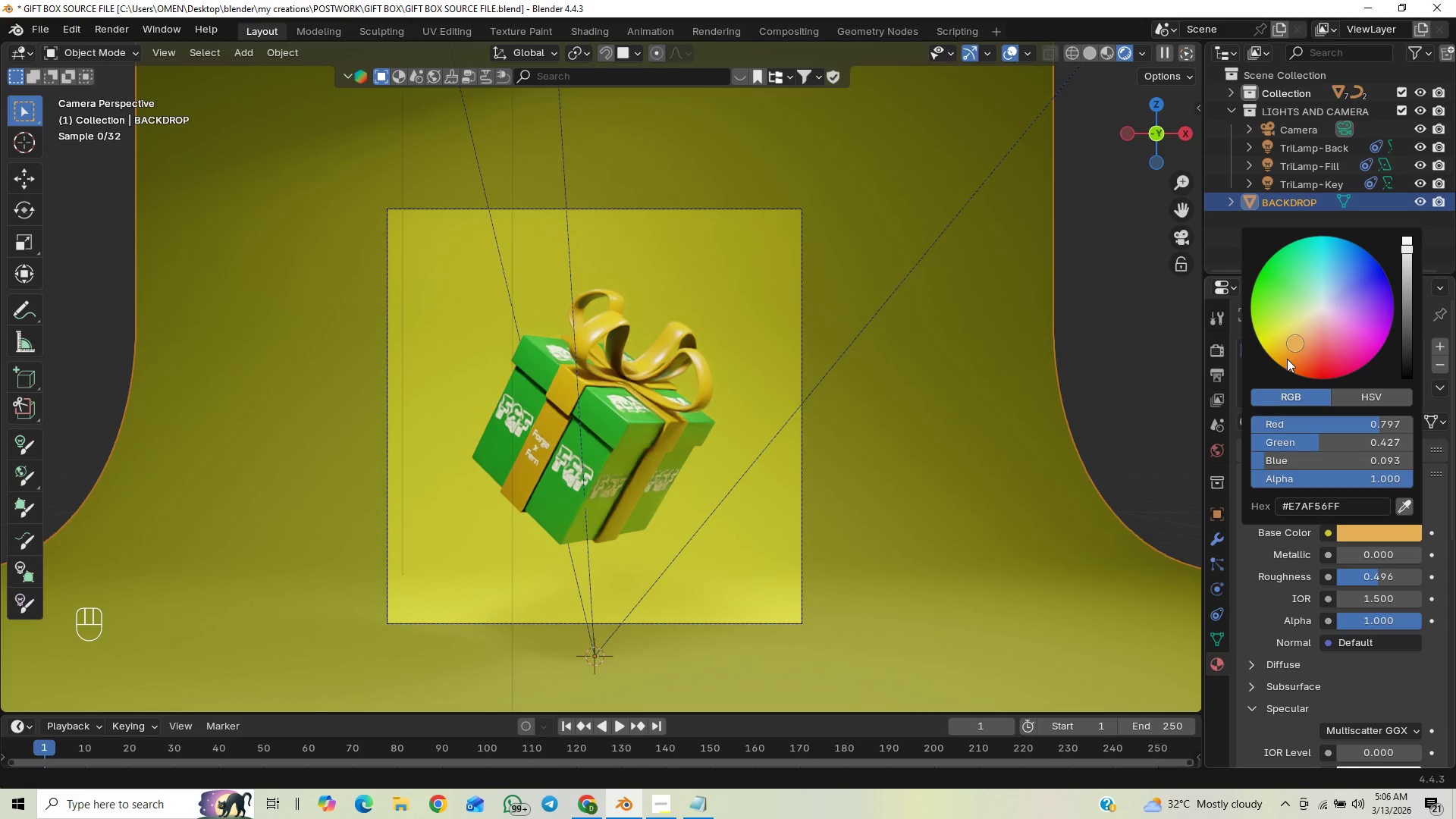 
left_click([1295, 344])
 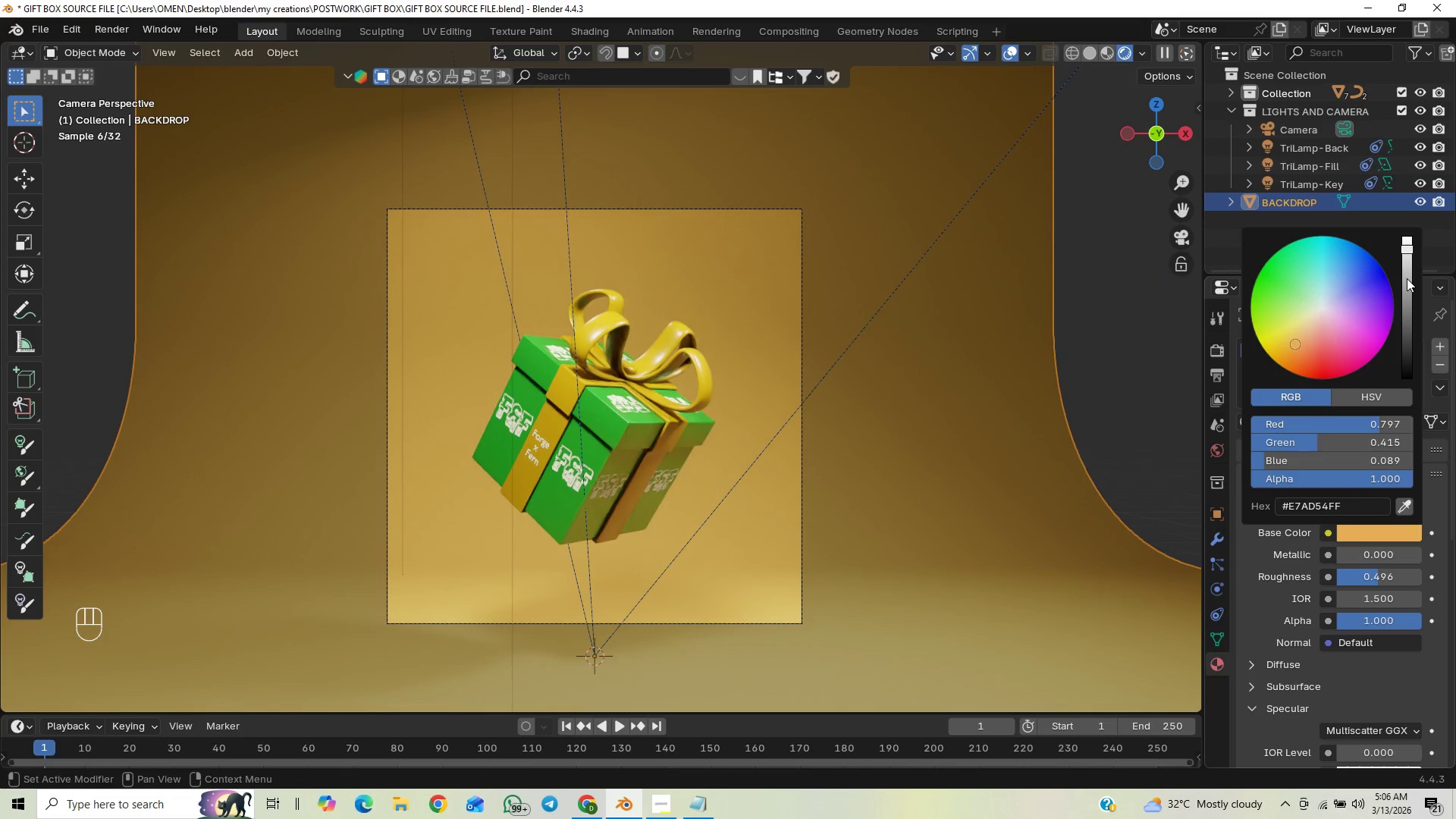 
left_click_drag(start_coordinate=[1409, 254], to_coordinate=[1409, 266])
 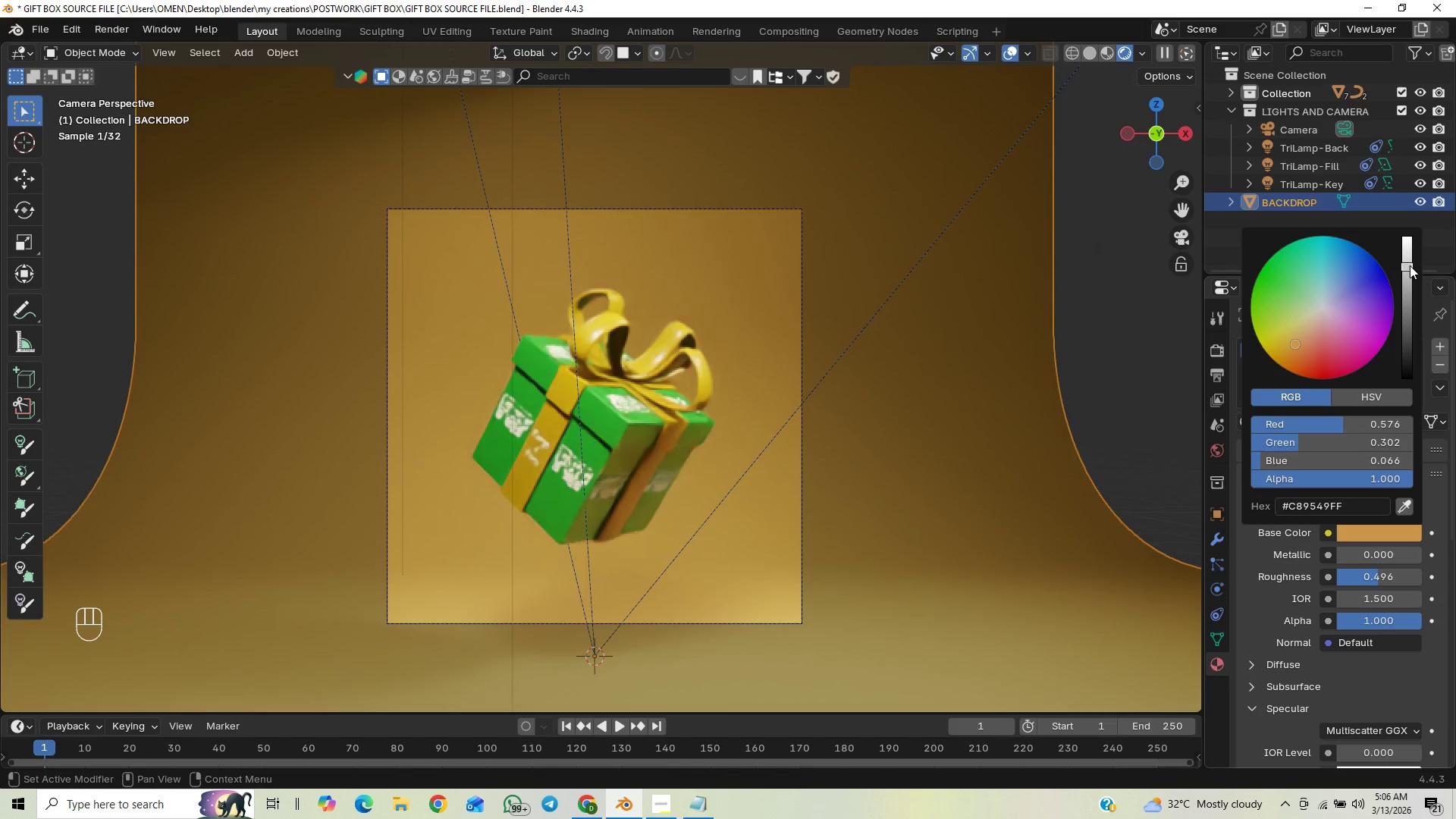 
left_click_drag(start_coordinate=[1410, 268], to_coordinate=[1408, 297])
 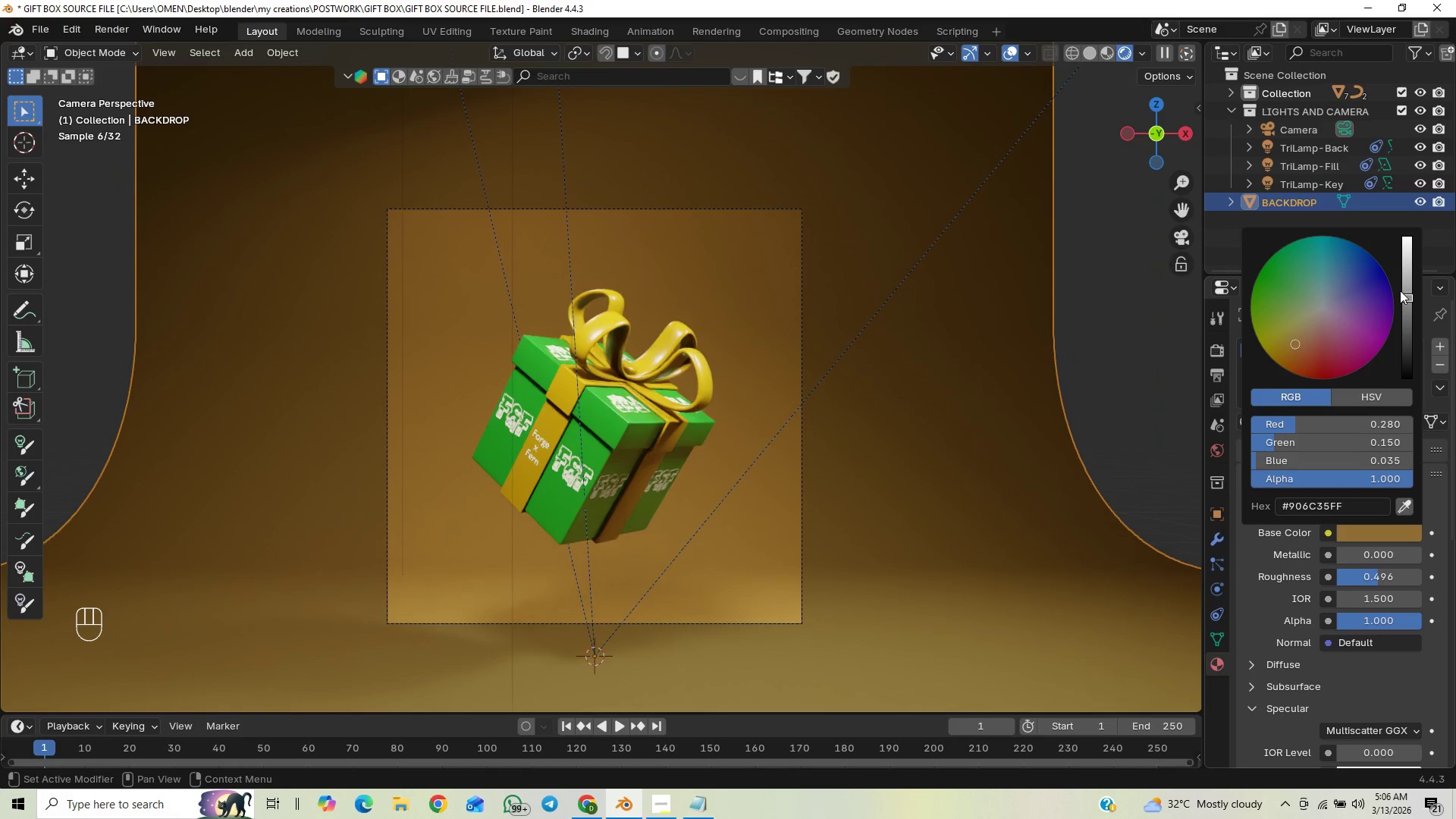 
left_click([1407, 284])
 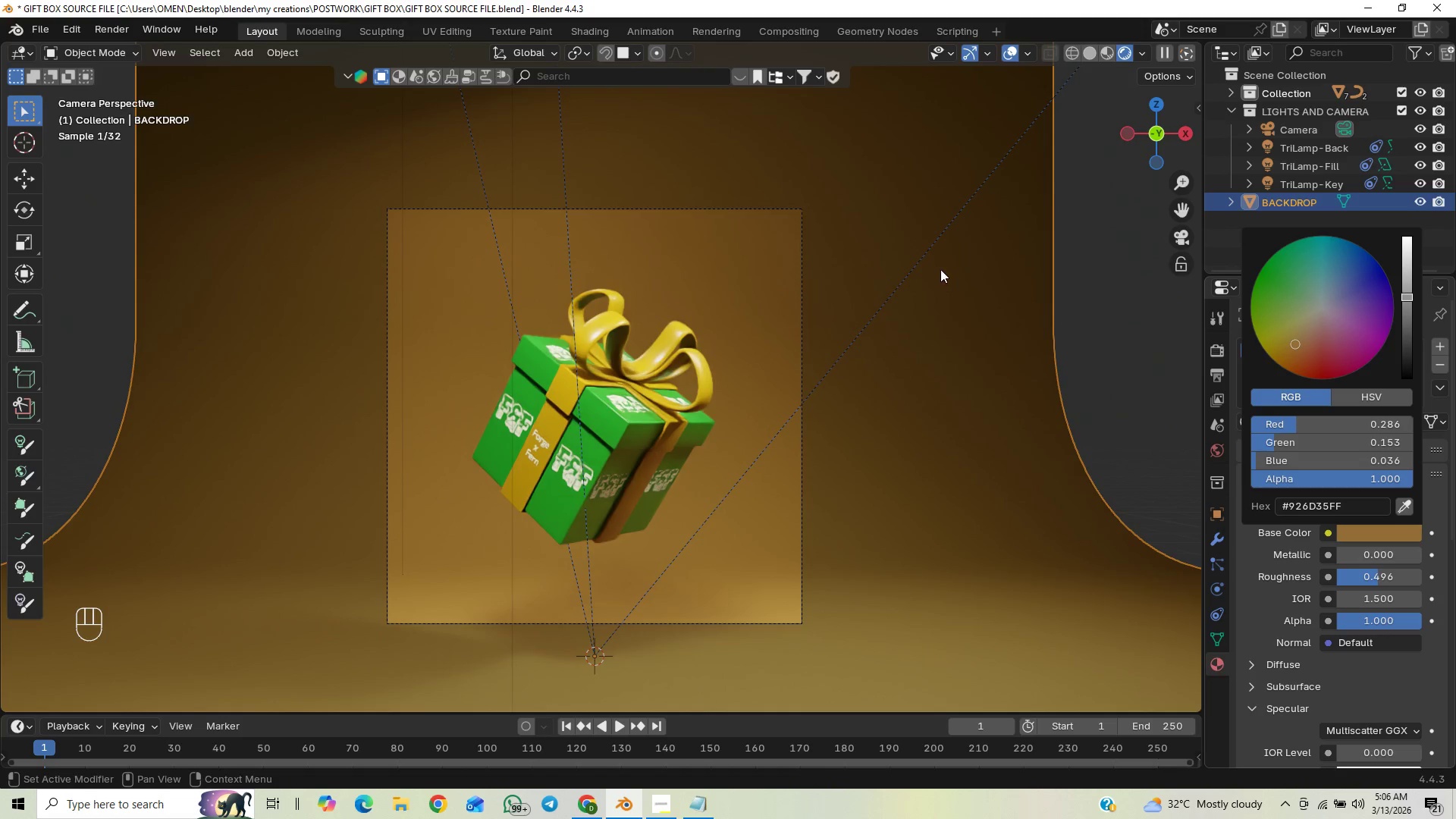 
wait(7.28)
 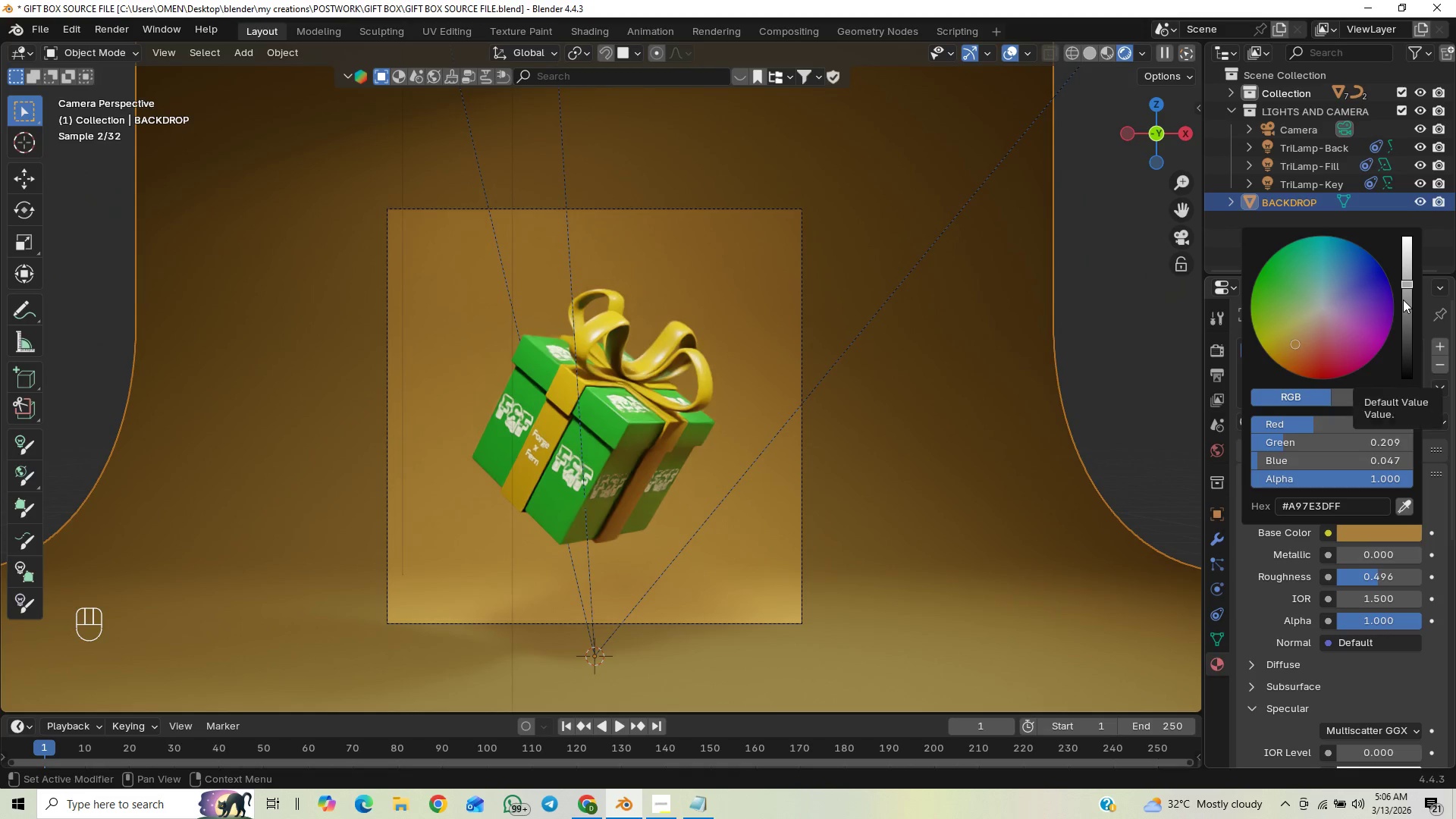 
left_click([475, 154])
 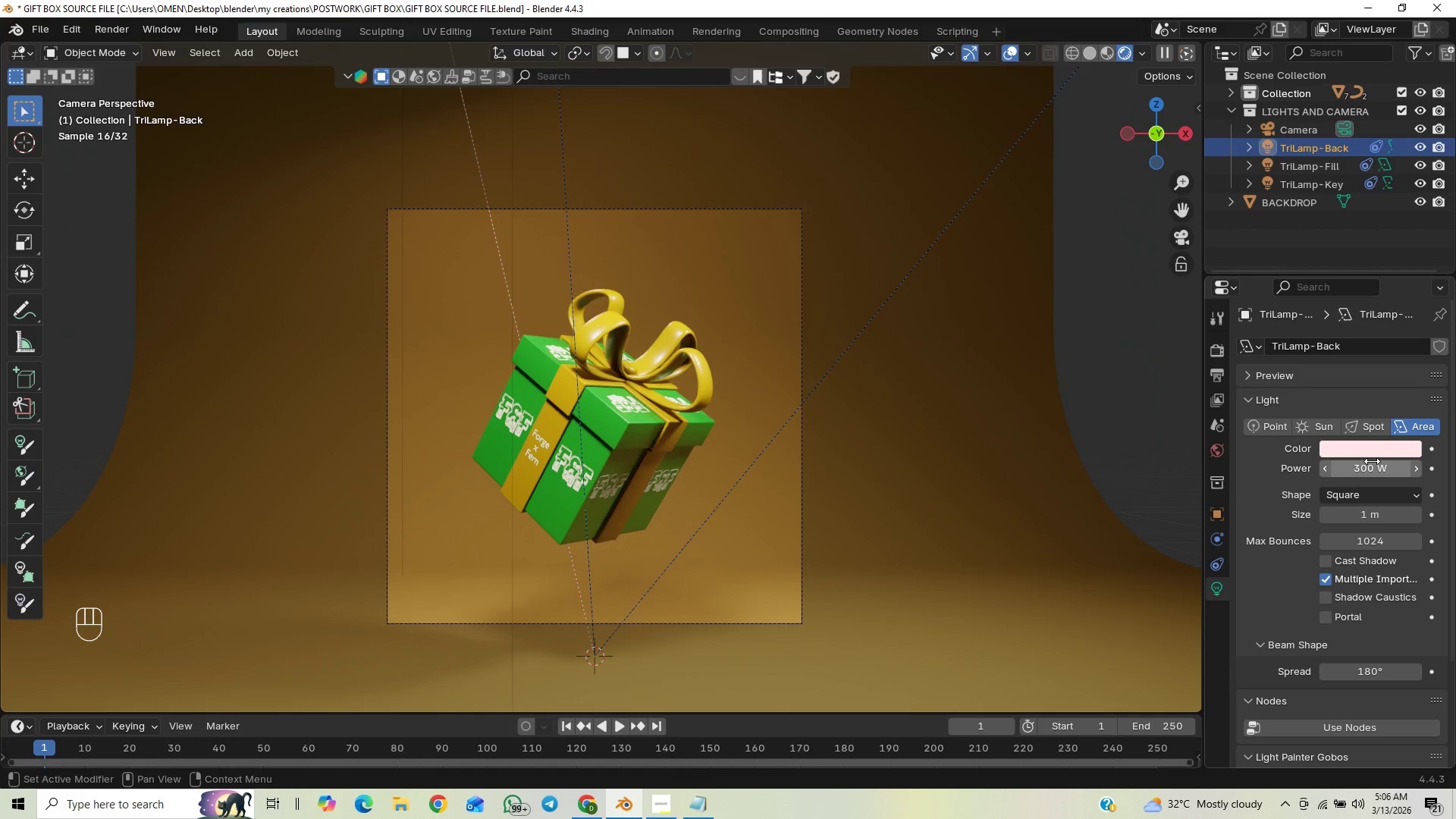 
left_click([1370, 451])
 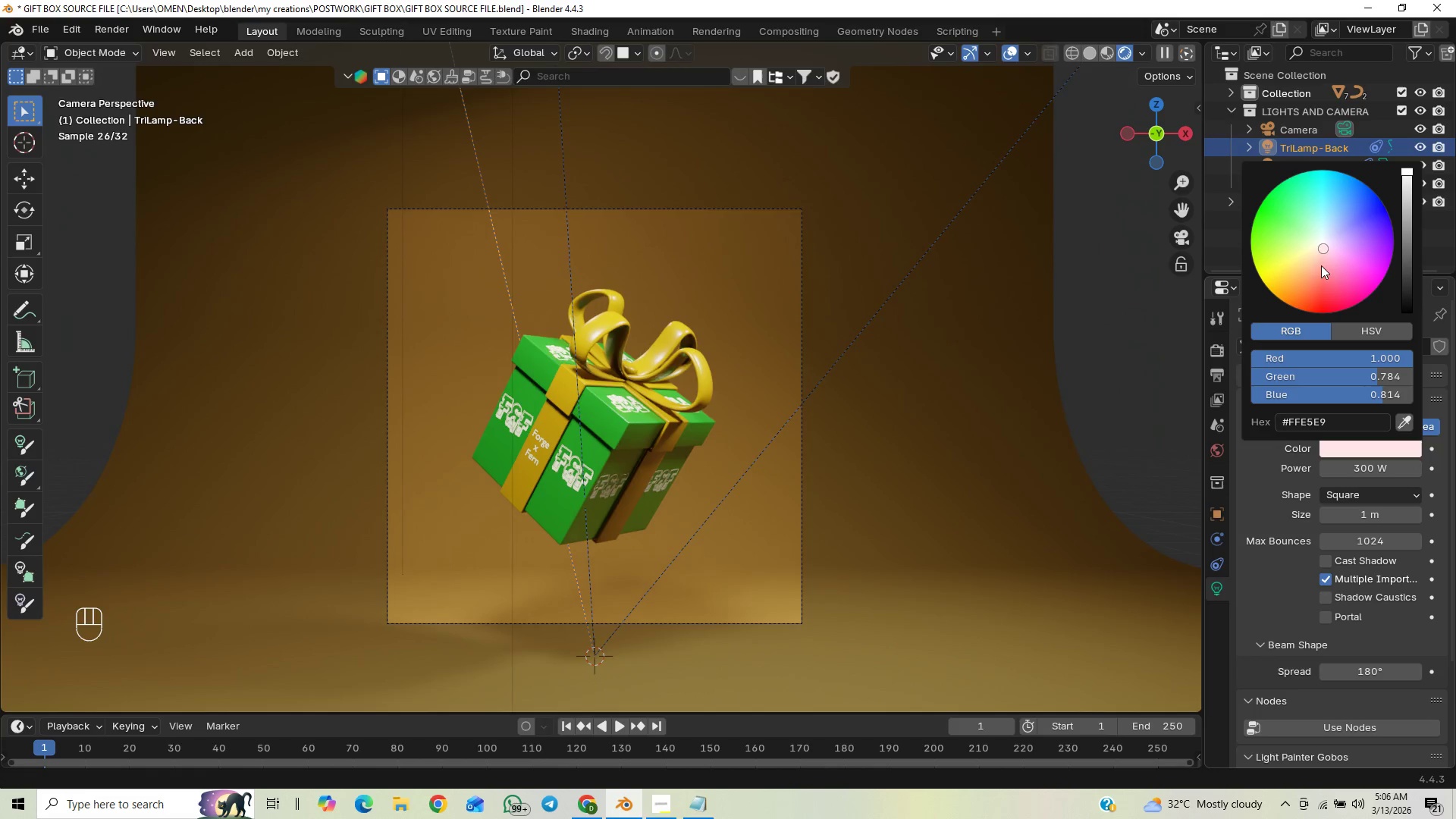 
left_click_drag(start_coordinate=[1326, 231], to_coordinate=[1291, 207])
 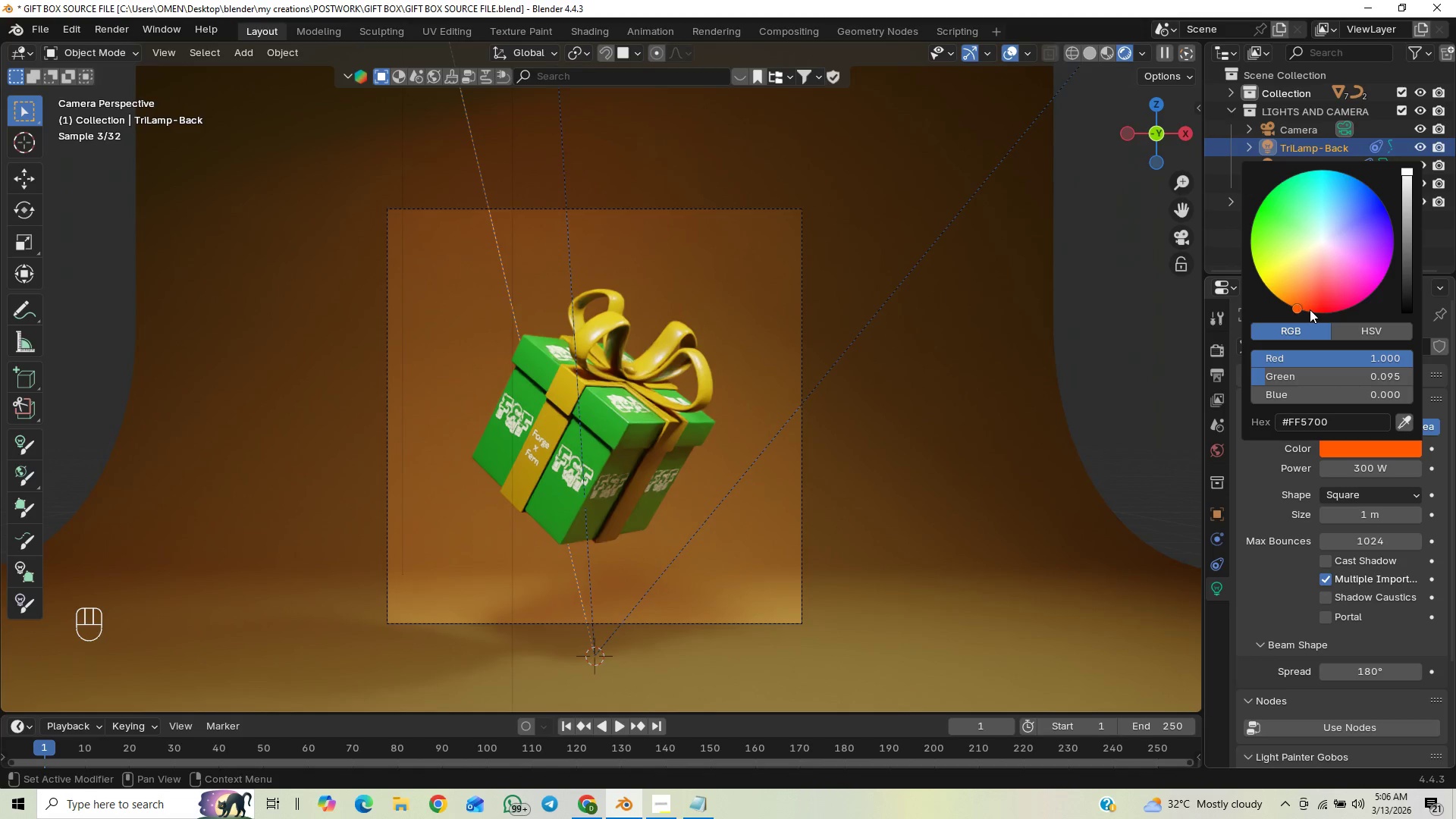 
left_click_drag(start_coordinate=[1350, 282], to_coordinate=[1288, 265])
 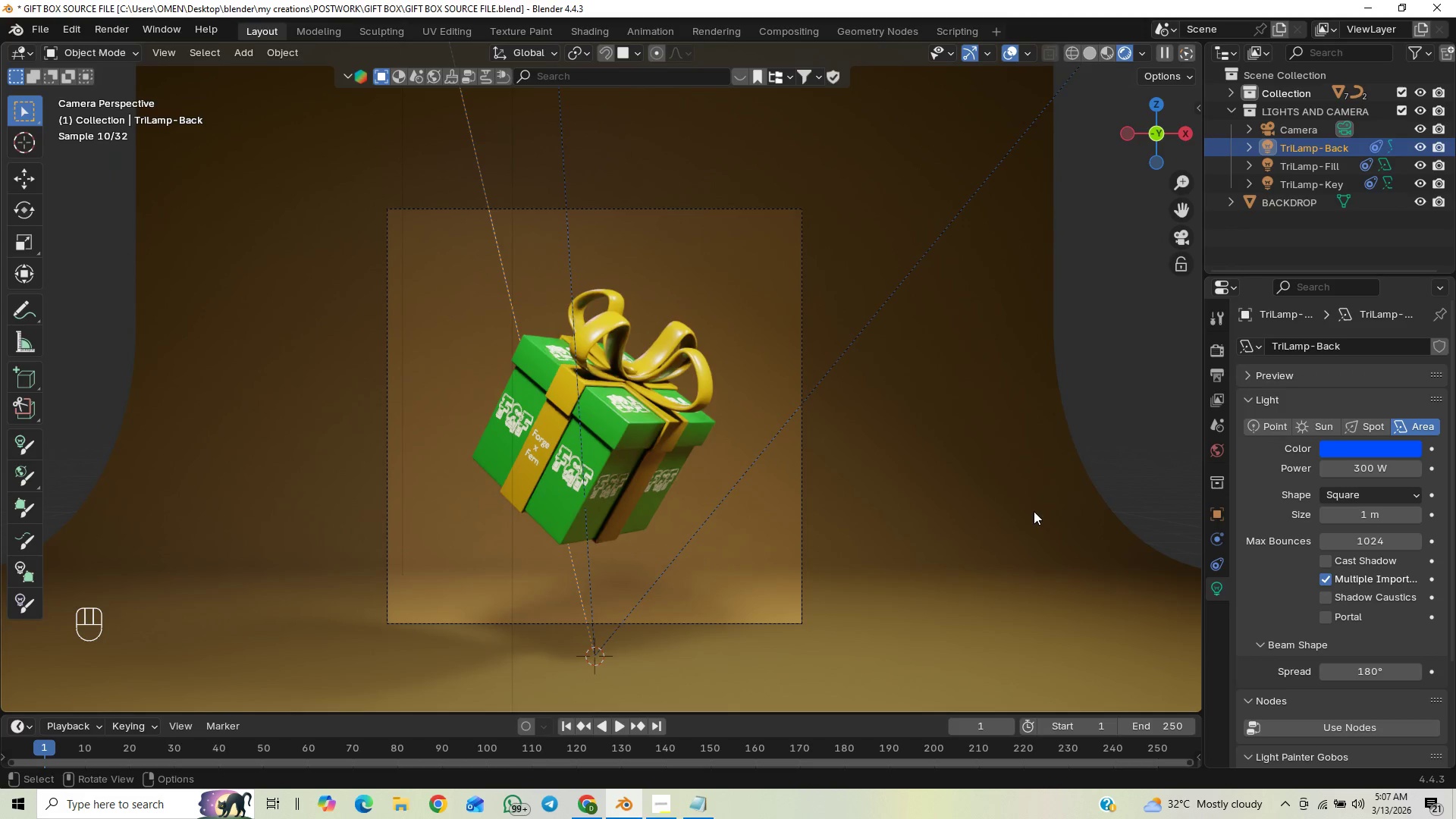 
wait(5.11)
 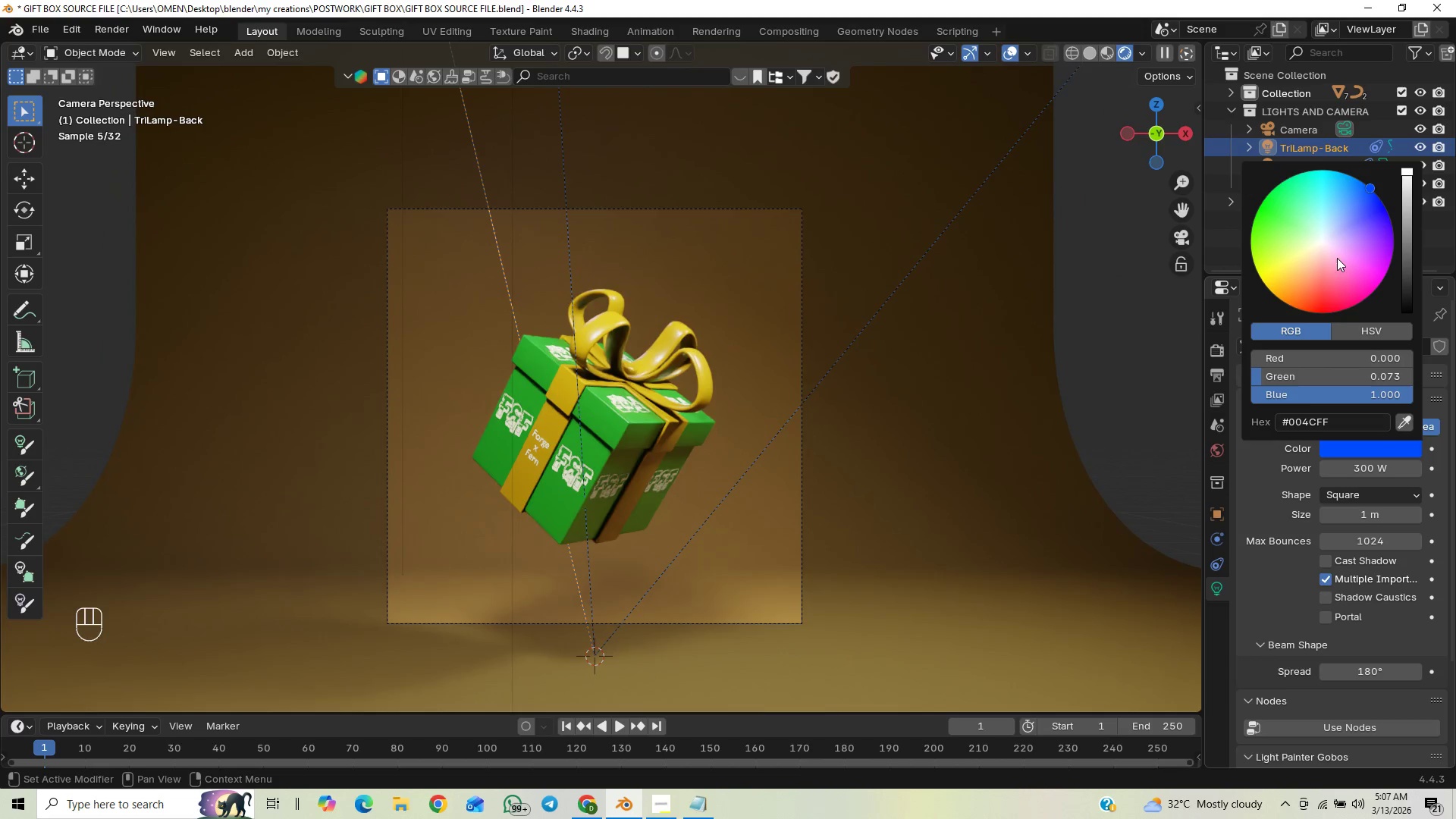 
left_click([1032, 507])
 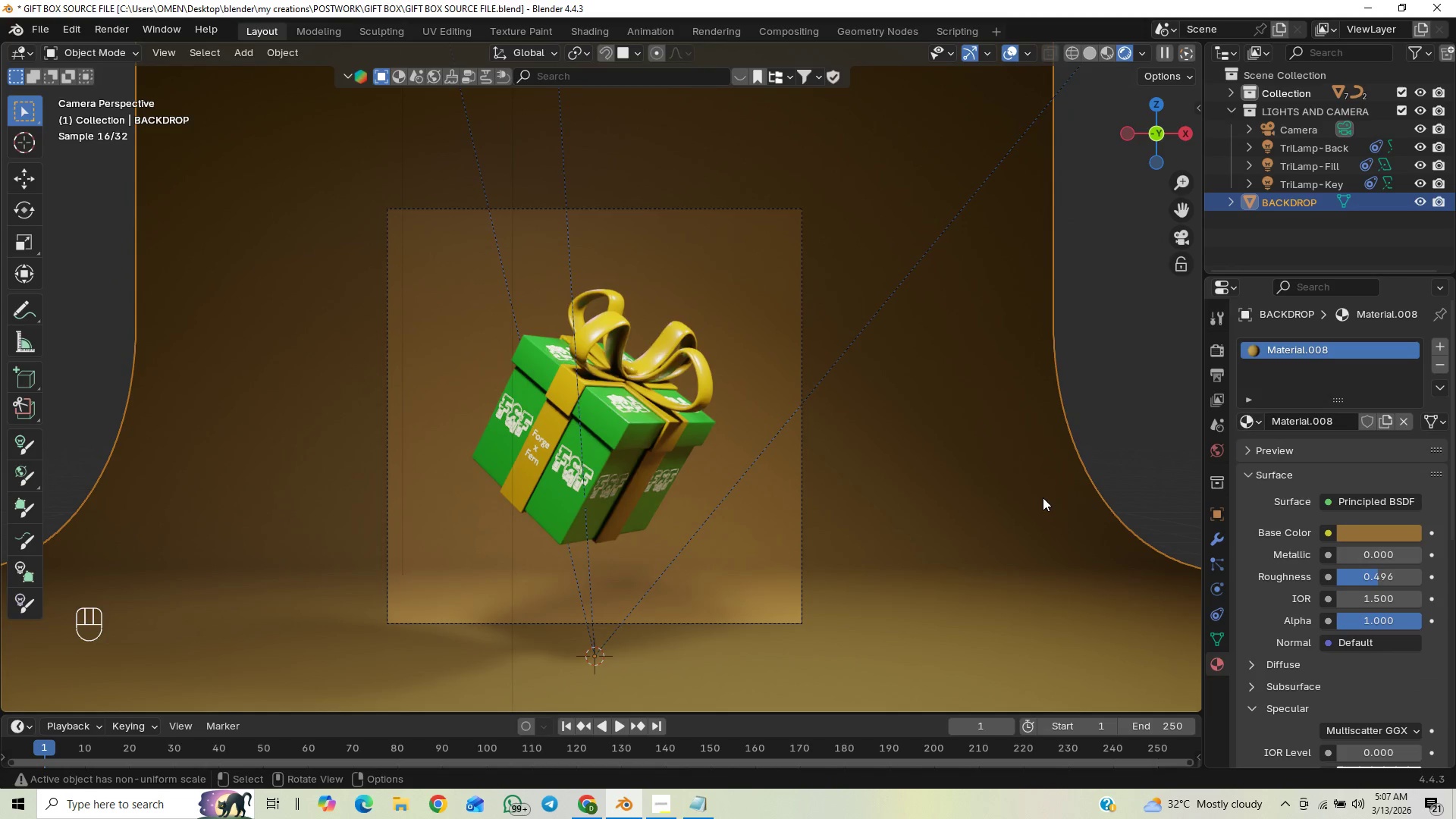 
type(GZ)
 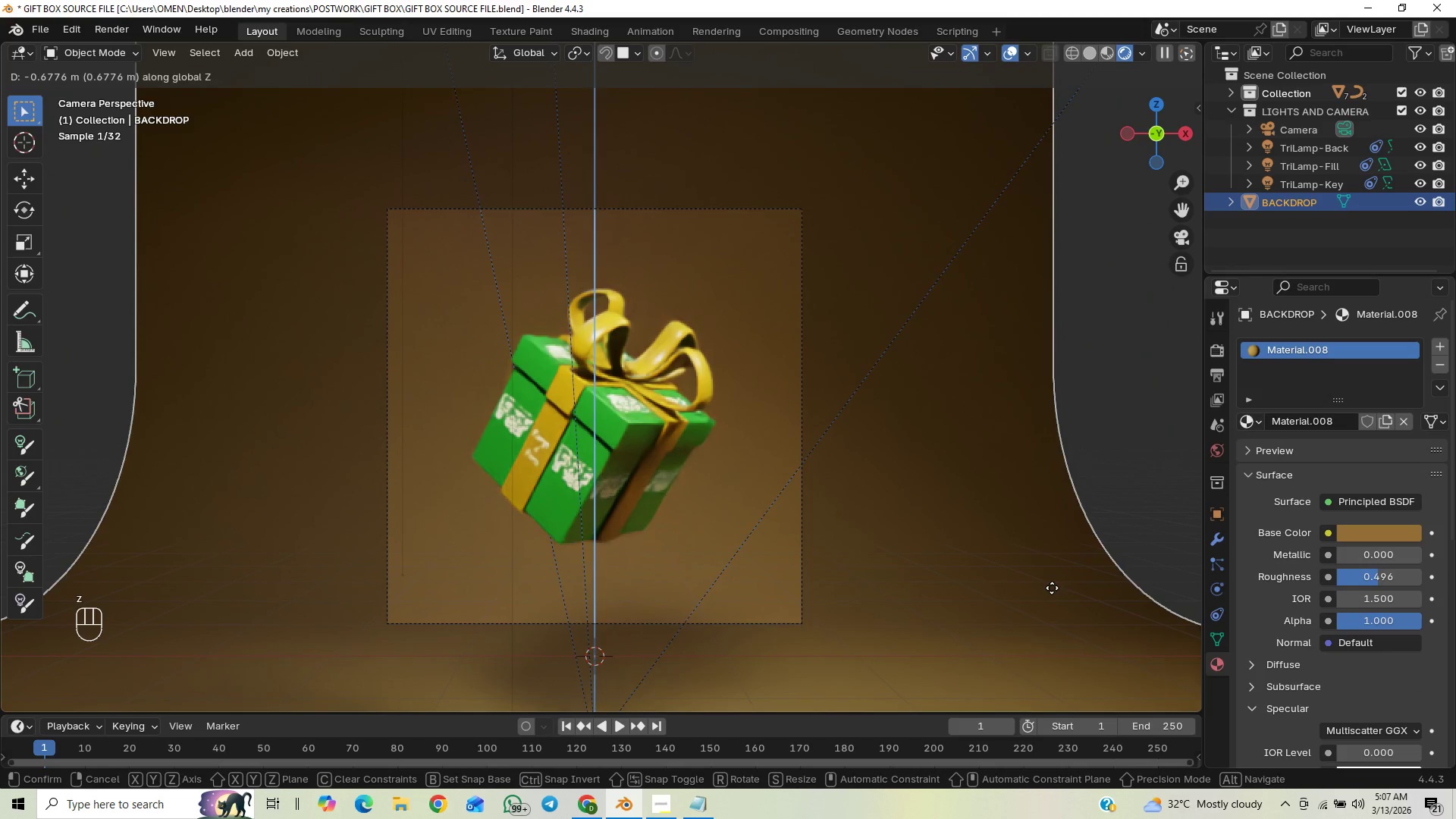 
left_click([1052, 589])
 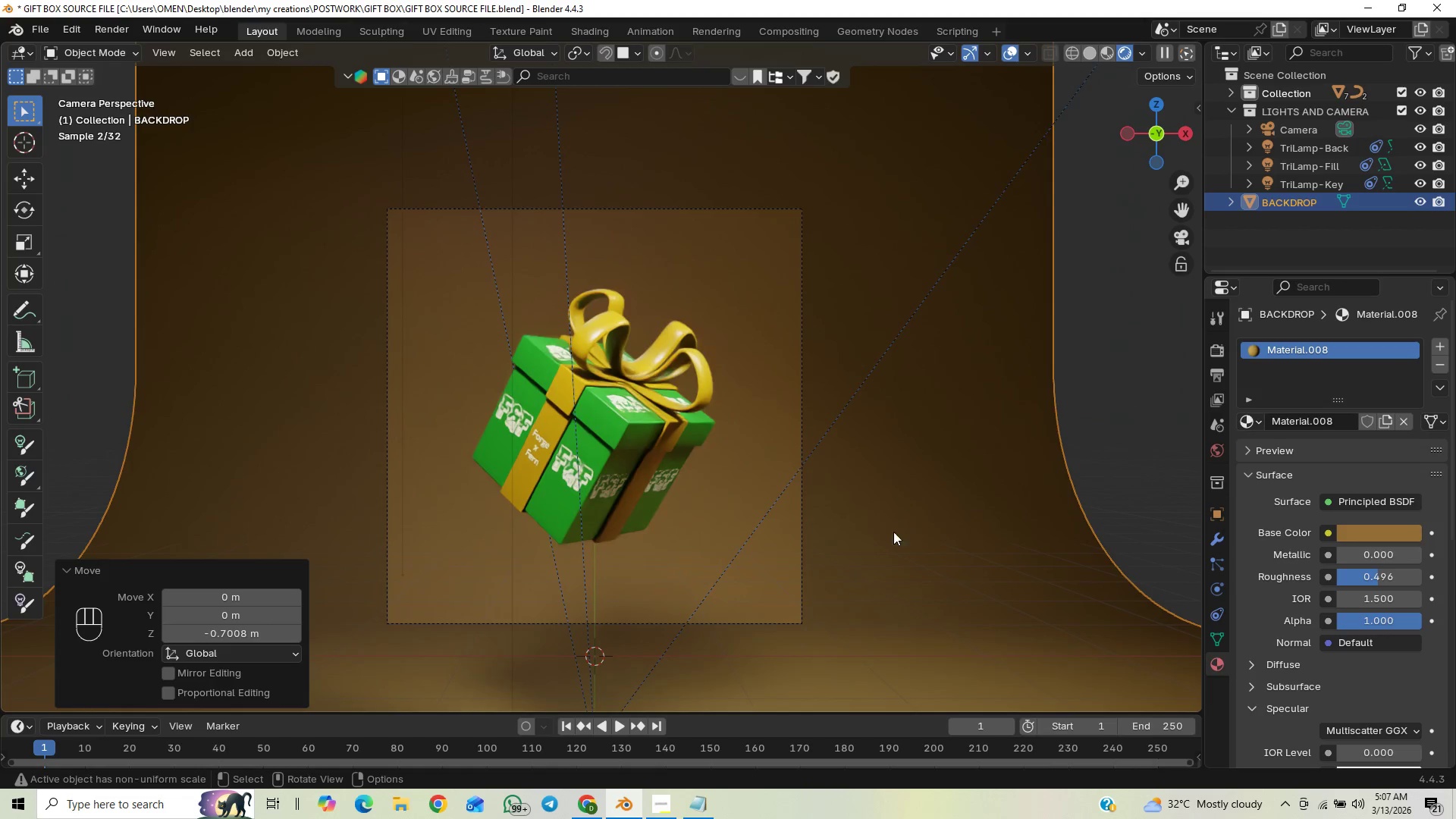 
scroll: coordinate [851, 531], scroll_direction: up, amount: 5.0
 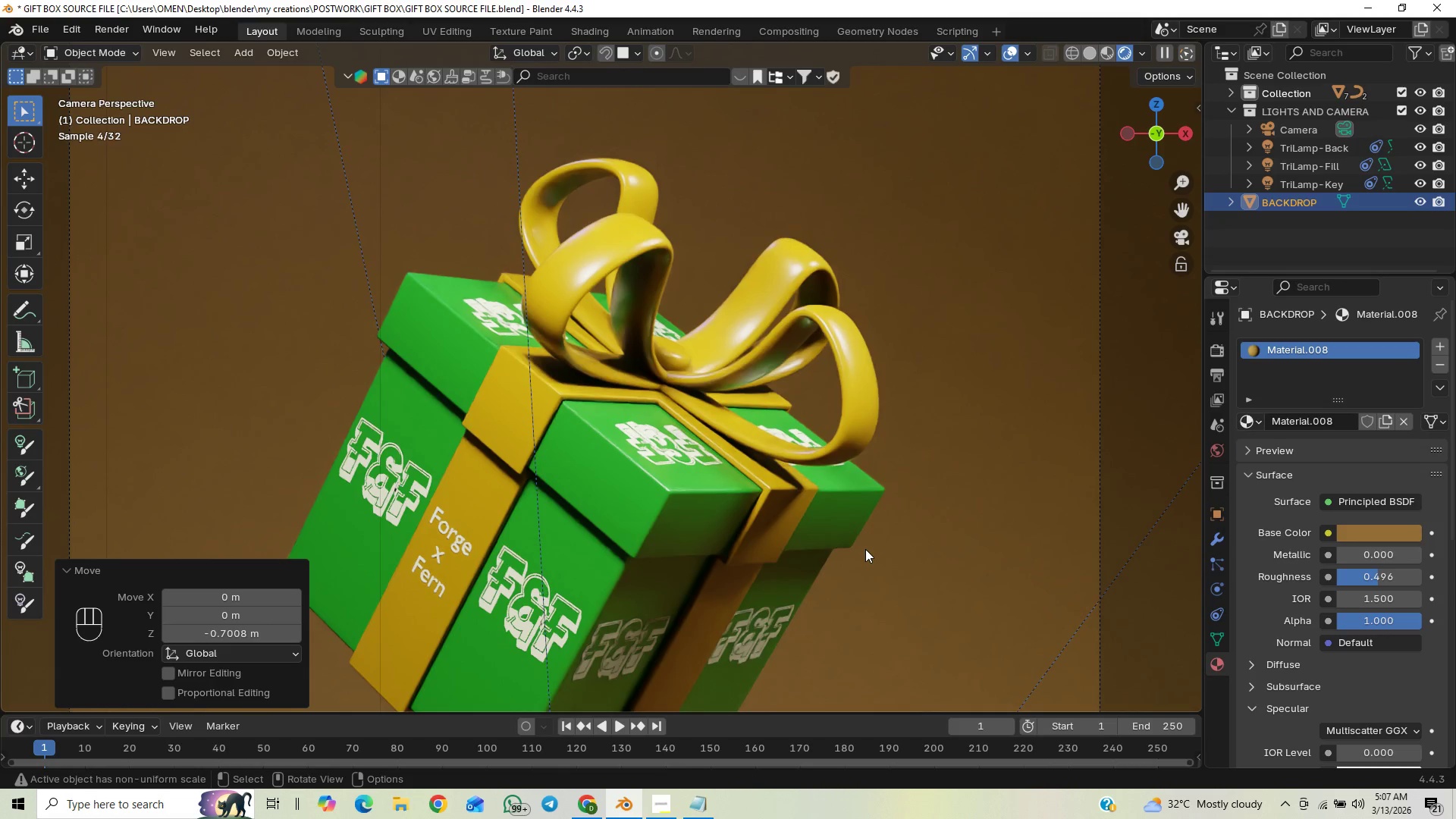 
scroll: coordinate [875, 536], scroll_direction: down, amount: 4.0
 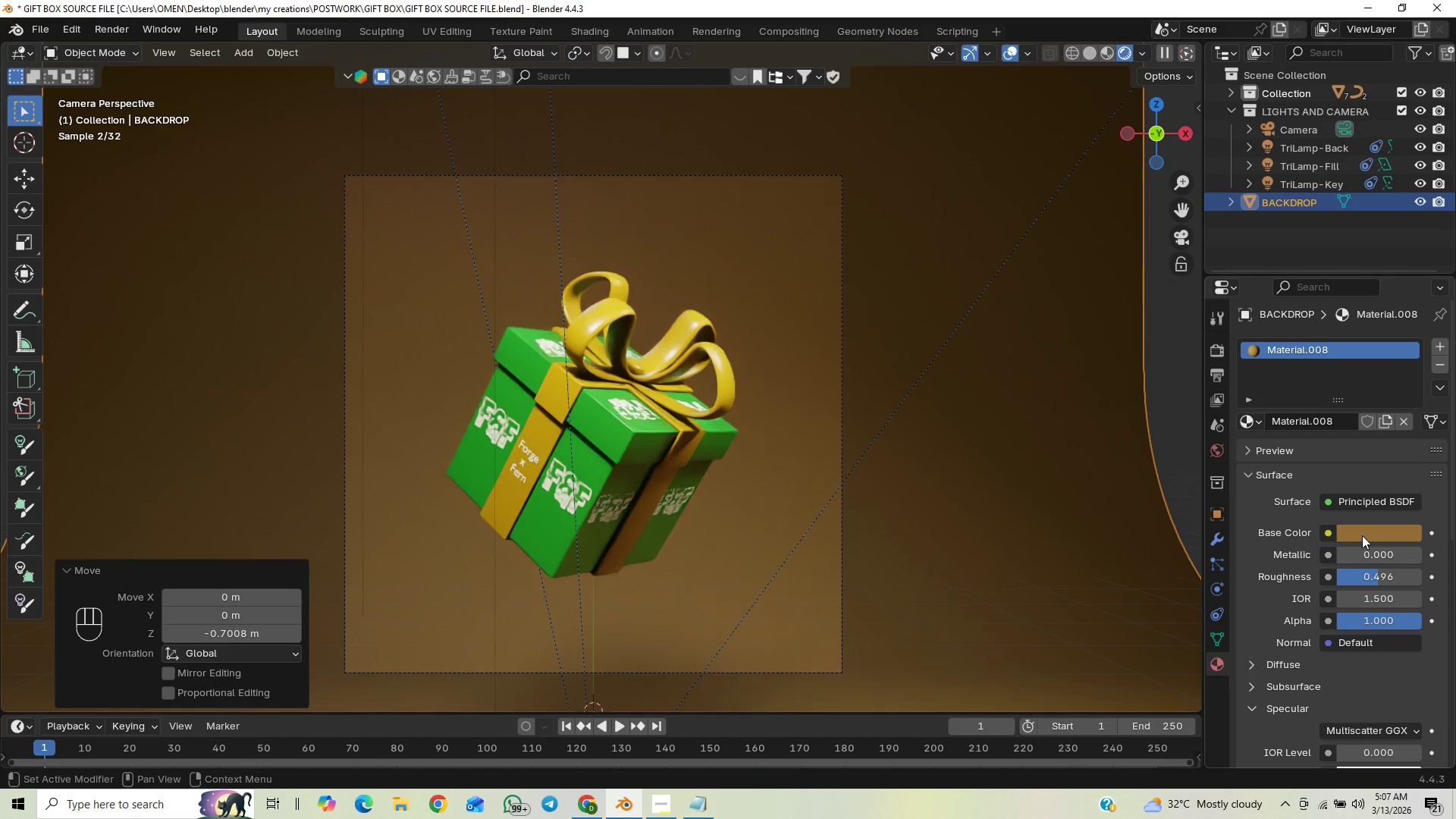 
left_click([1363, 529])
 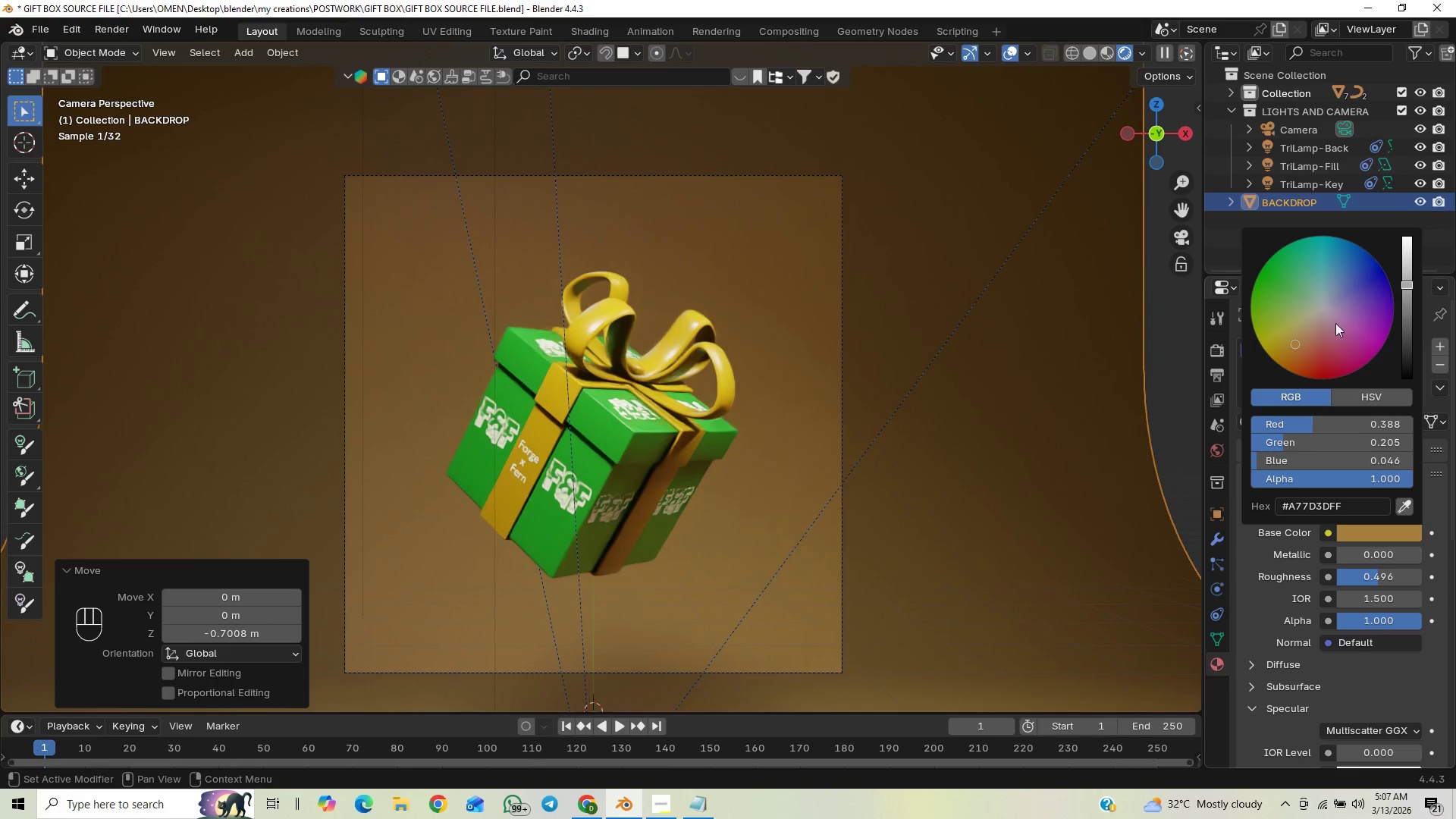 
left_click_drag(start_coordinate=[1290, 353], to_coordinate=[1294, 363])
 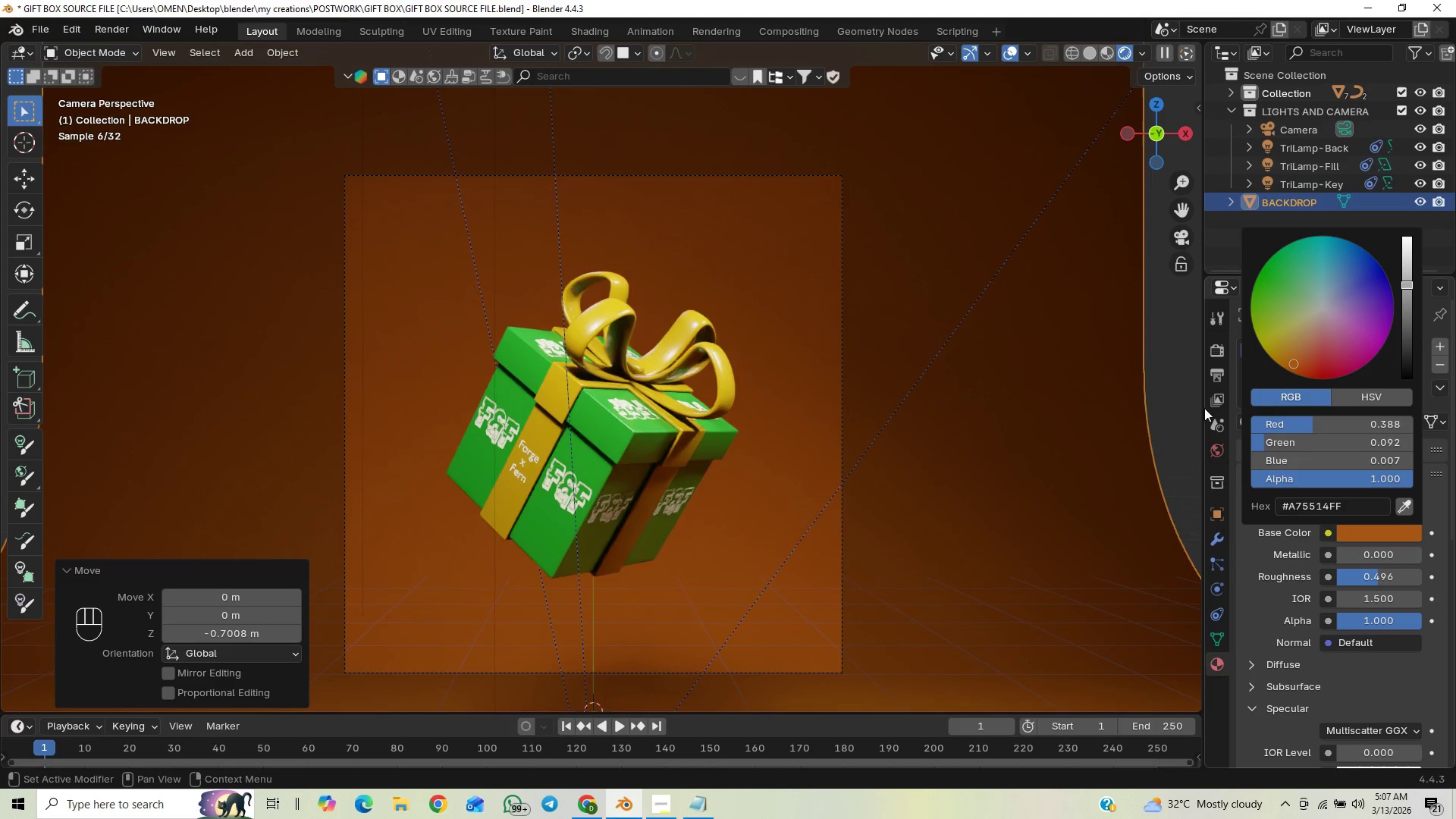 
wait(5.44)
 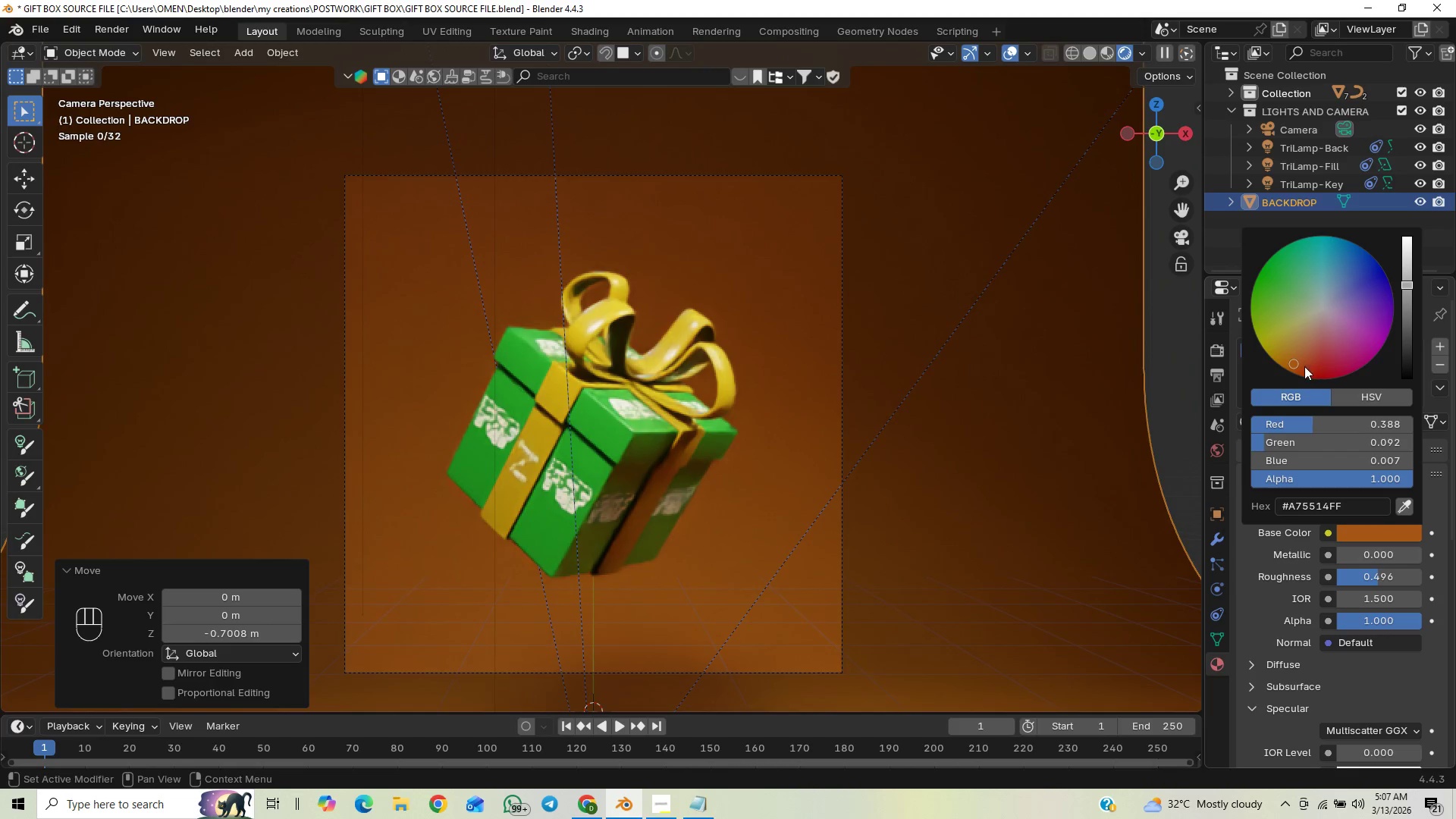 
key(Control+S)
 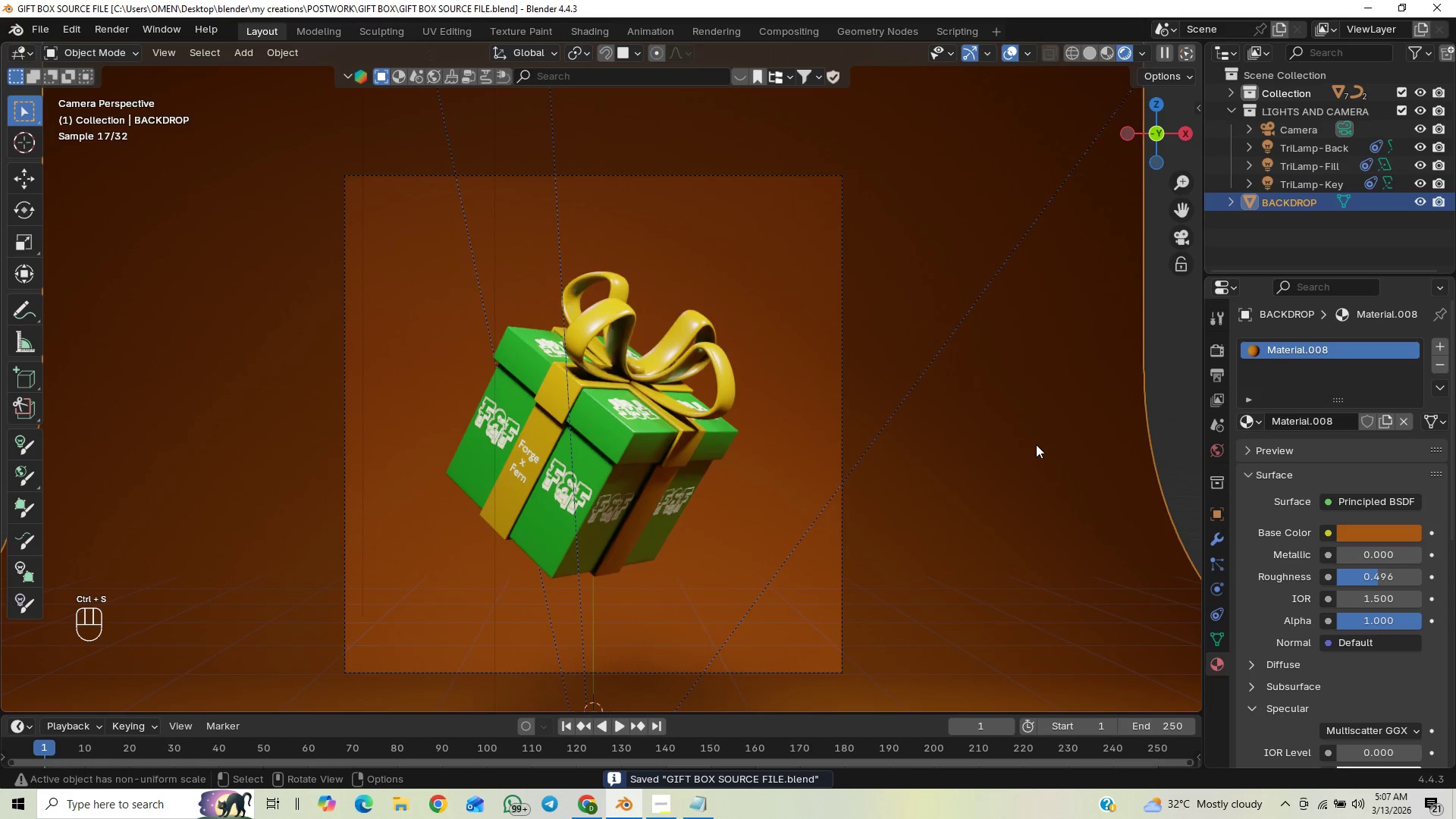 
key(F12)
 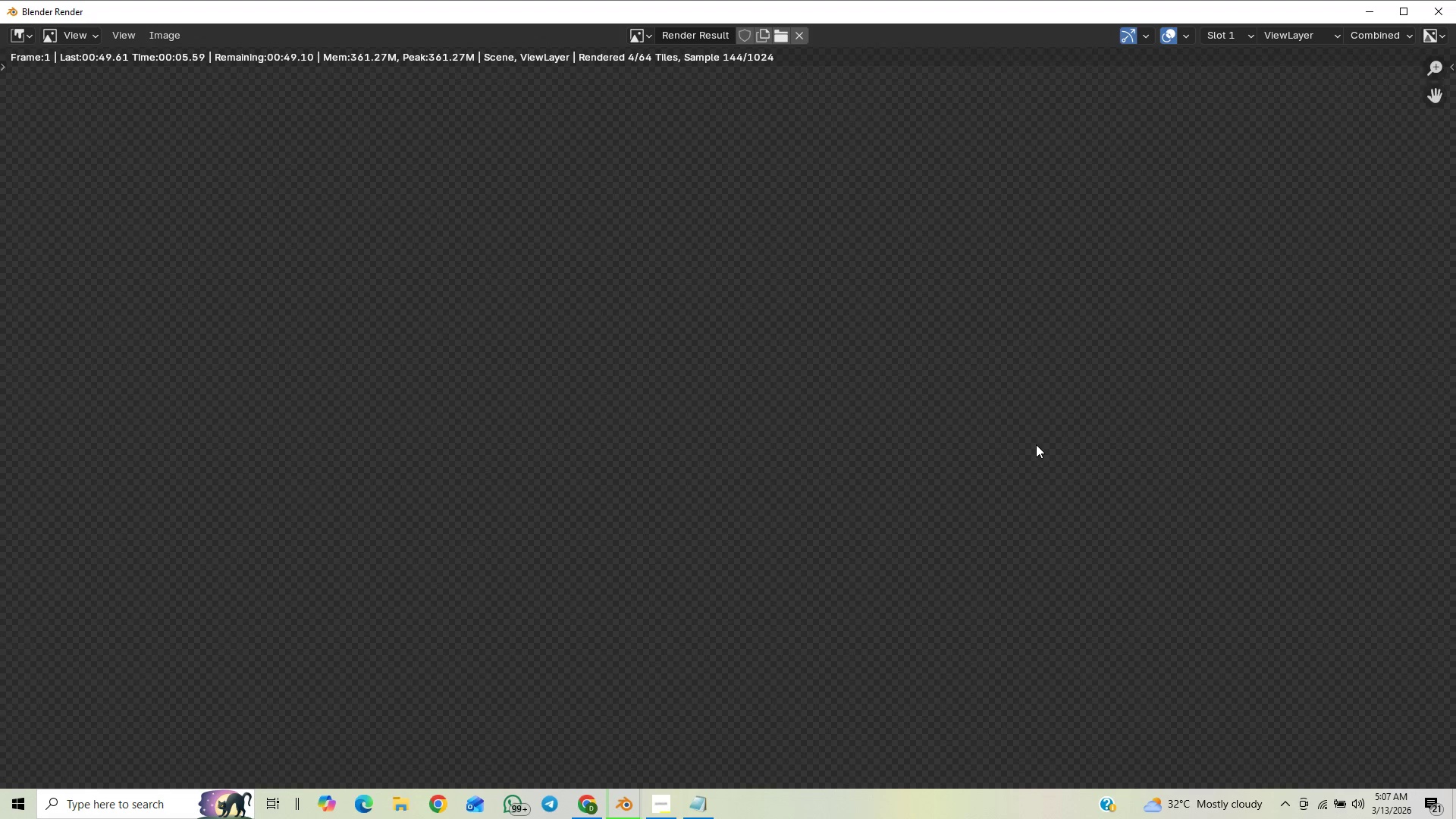 
wait(10.88)
 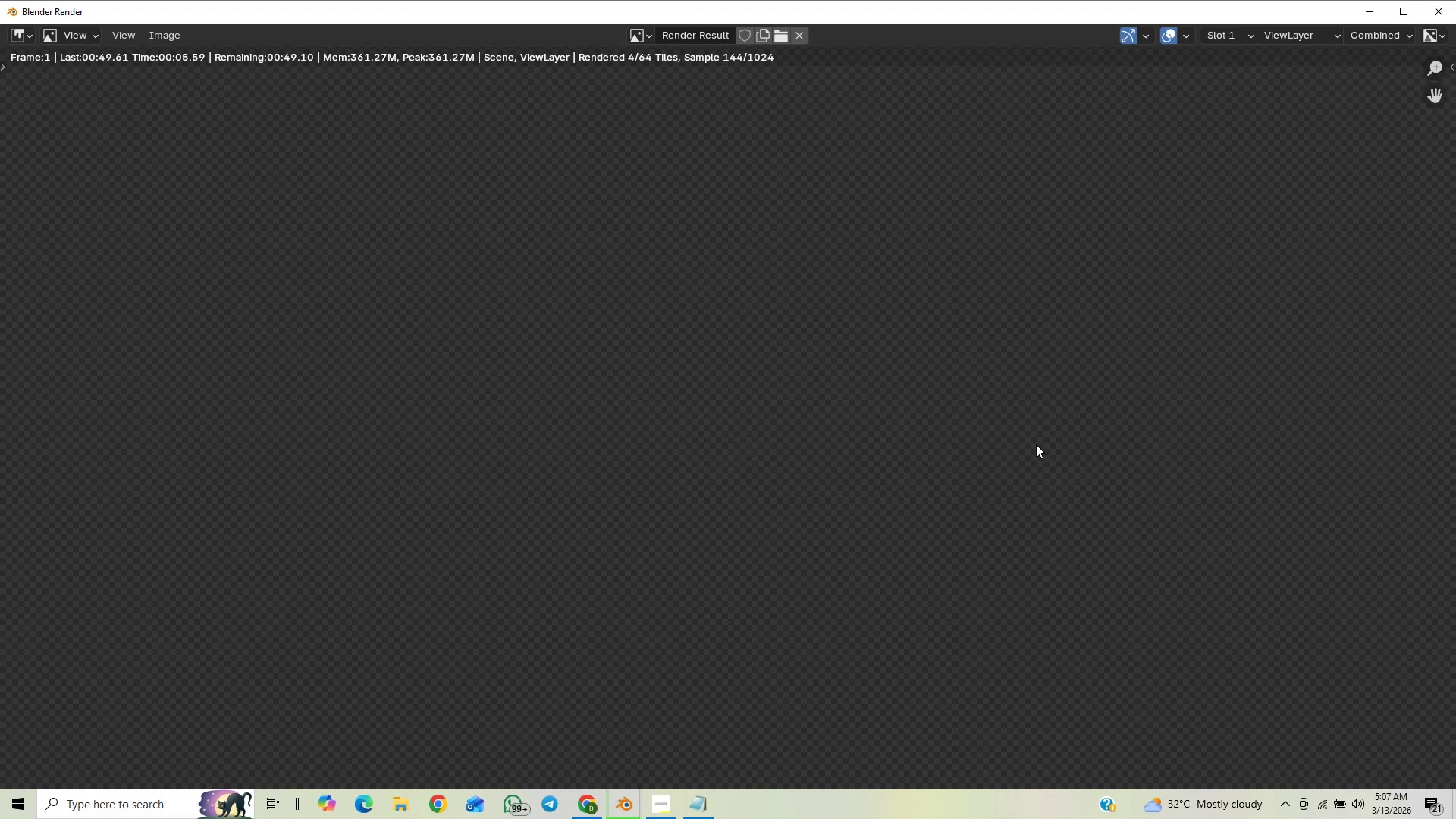 
scroll: coordinate [726, 428], scroll_direction: down, amount: 4.0
 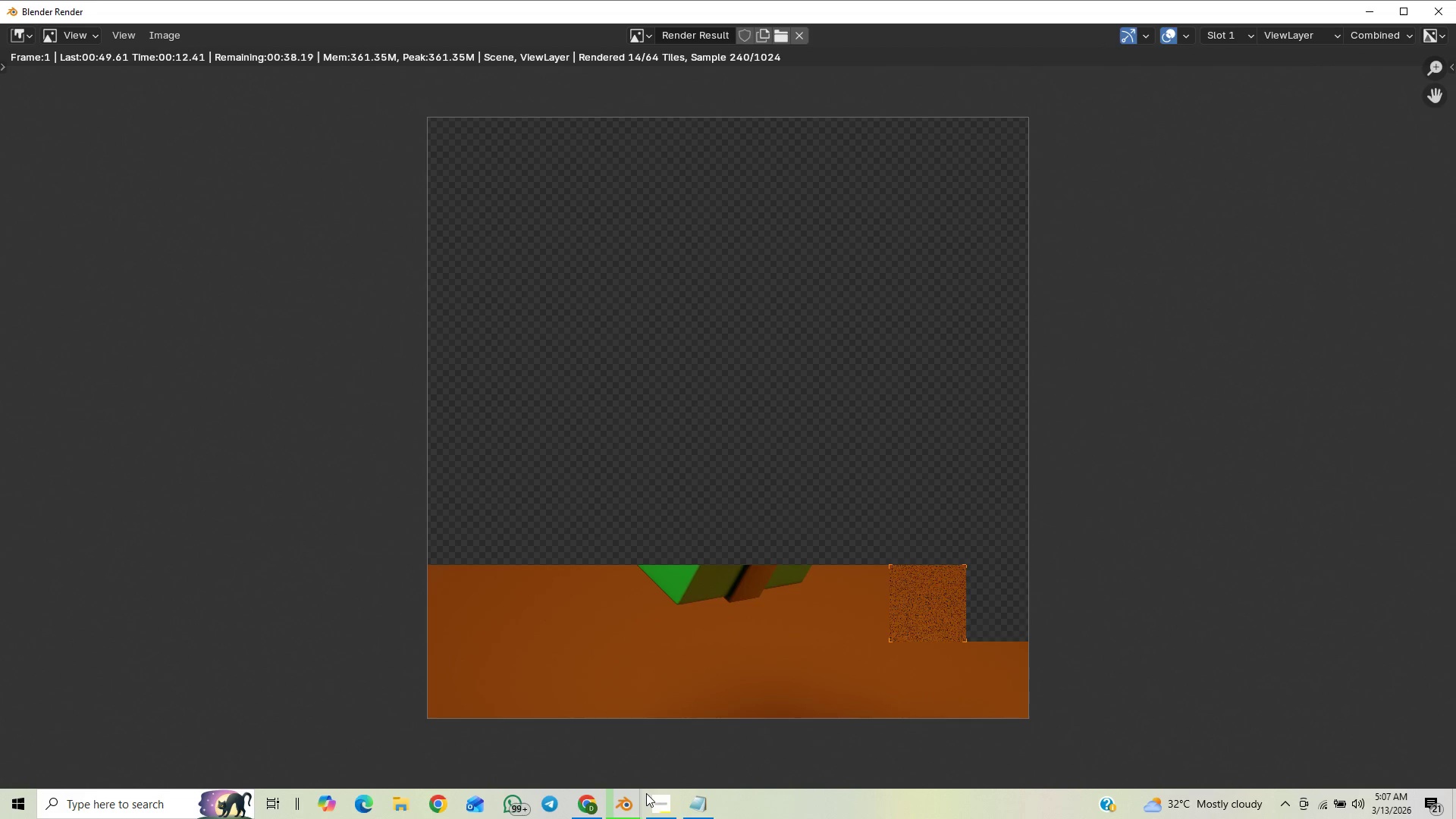 
left_click([651, 807])